 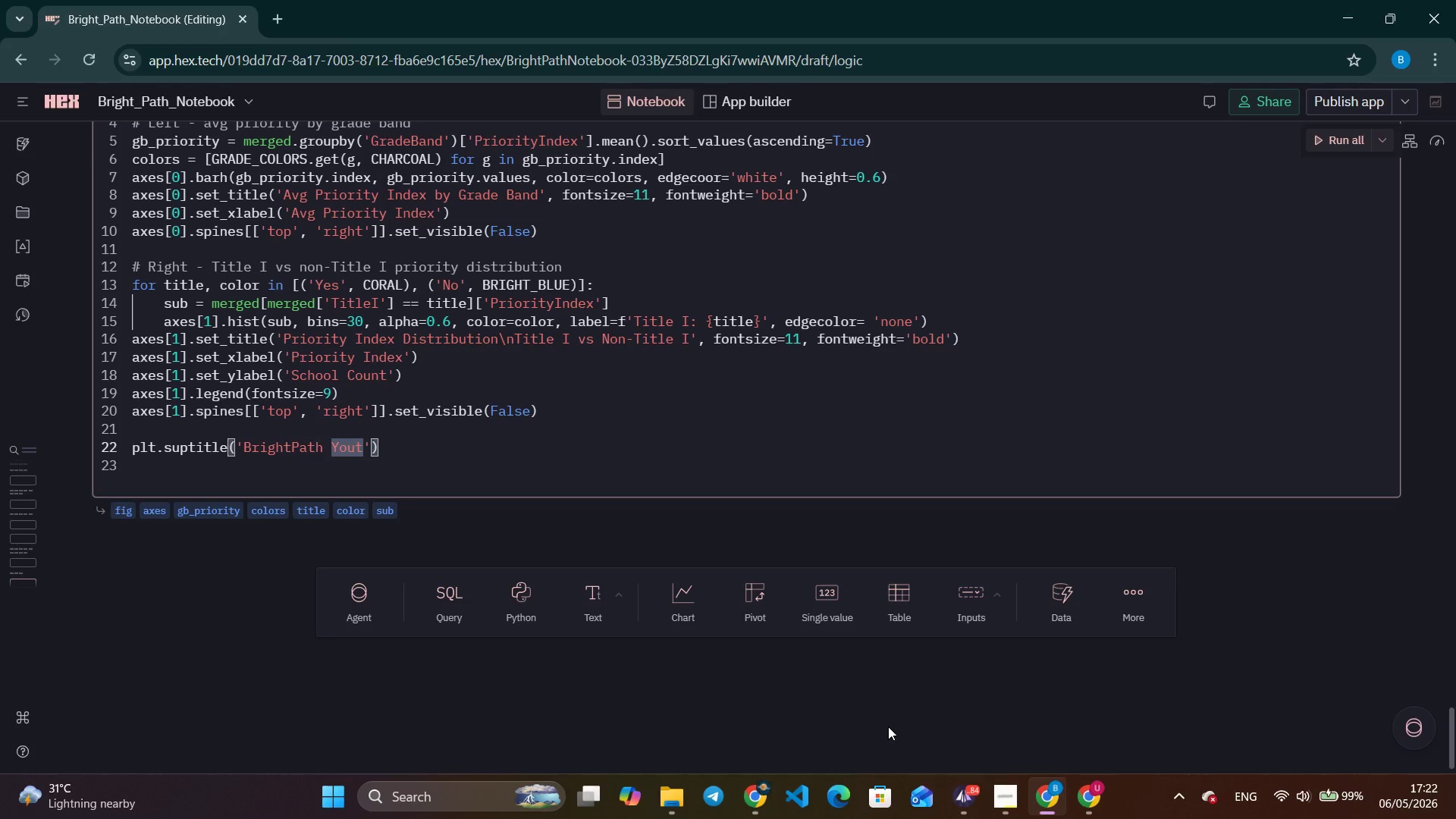 
hold_key(key=ShiftRight, duration=0.75)
 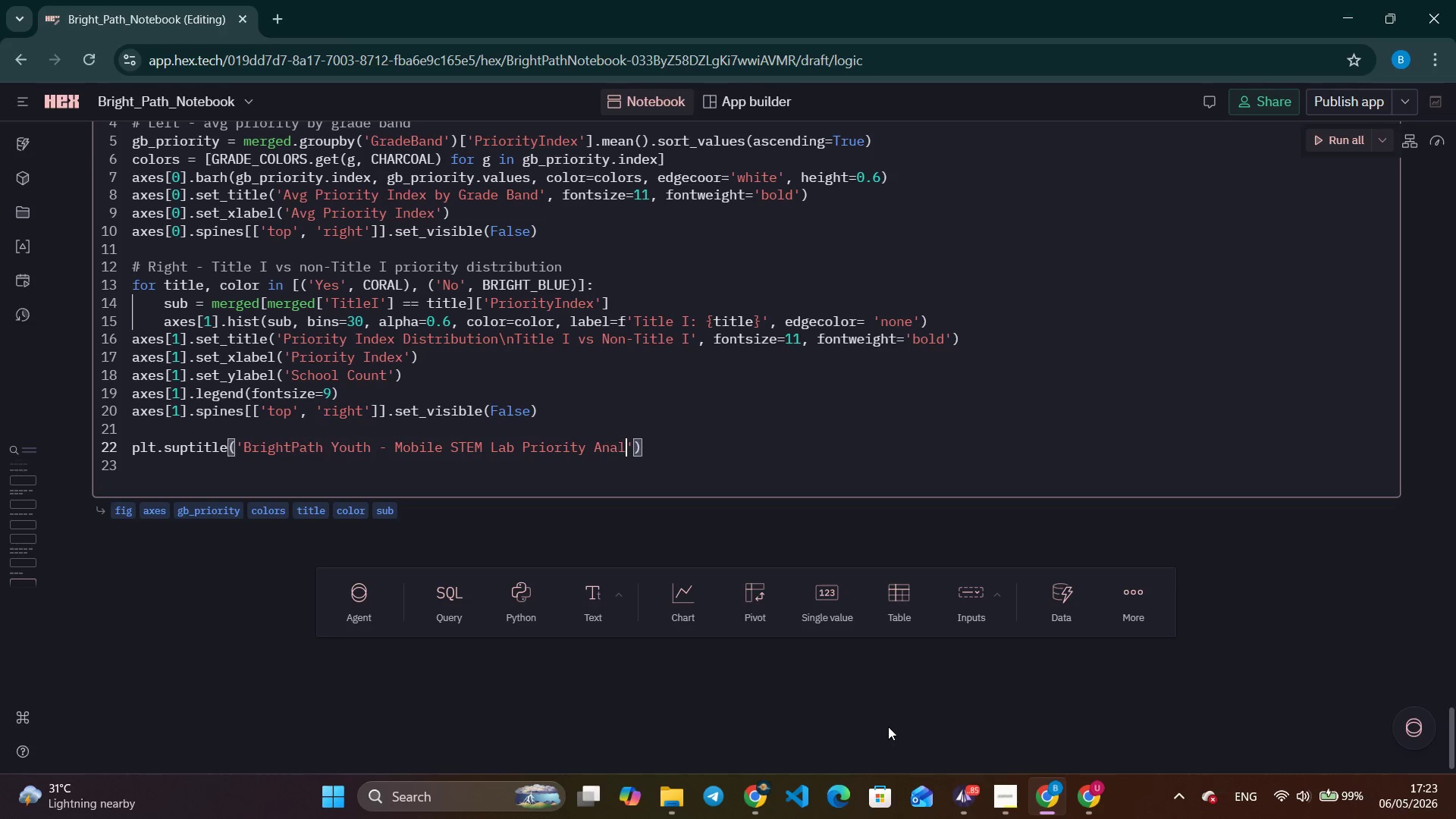 
wait(7.06)
 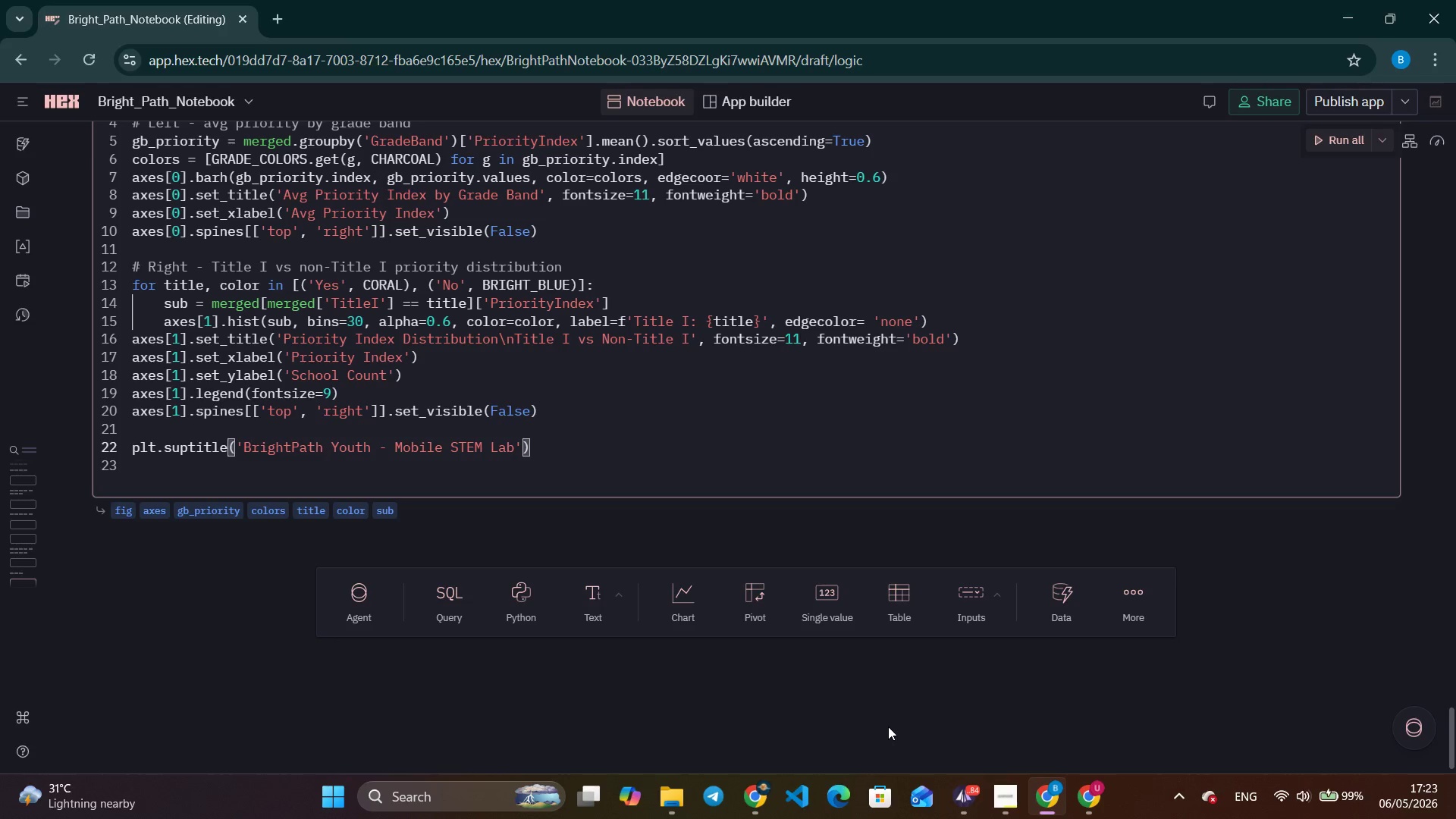 
key(ArrowRight)
 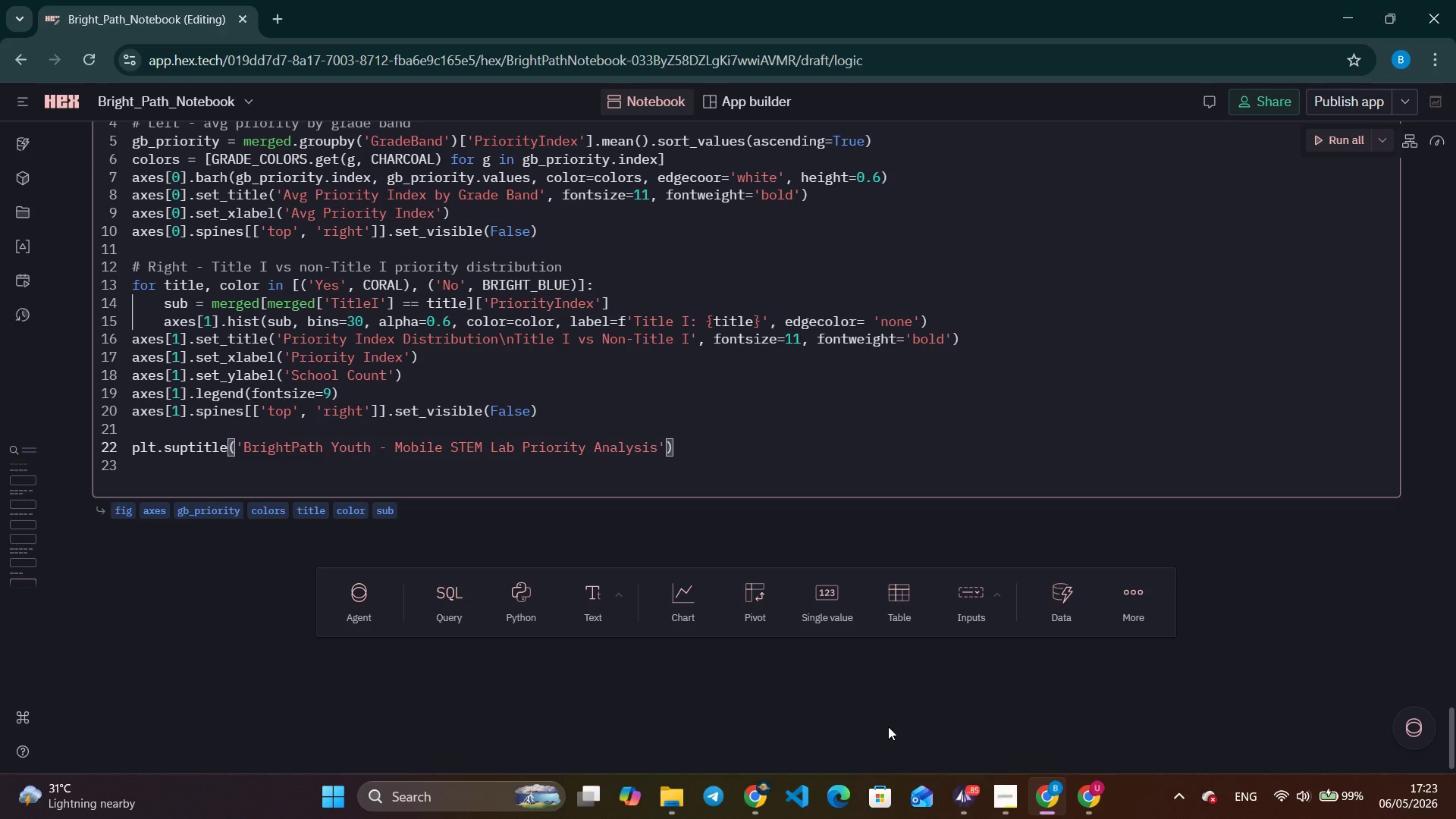 
type(, gonts)
key(Backspace)
key(Backspace)
key(Backspace)
key(Backspace)
key(Backspace)
type(fontsize=13, fontweight='bold)
 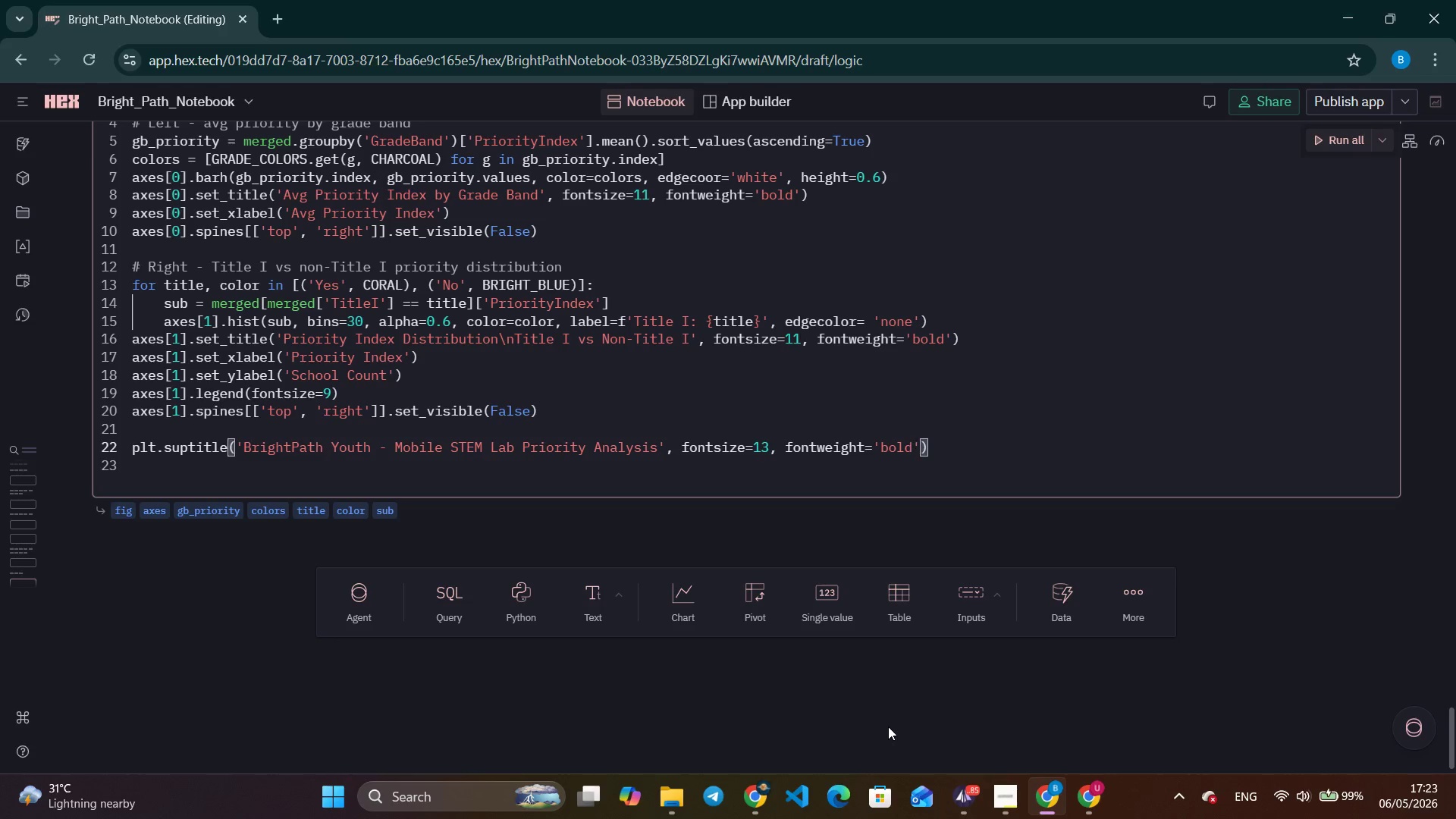 
key(Control+ArrowRight)
 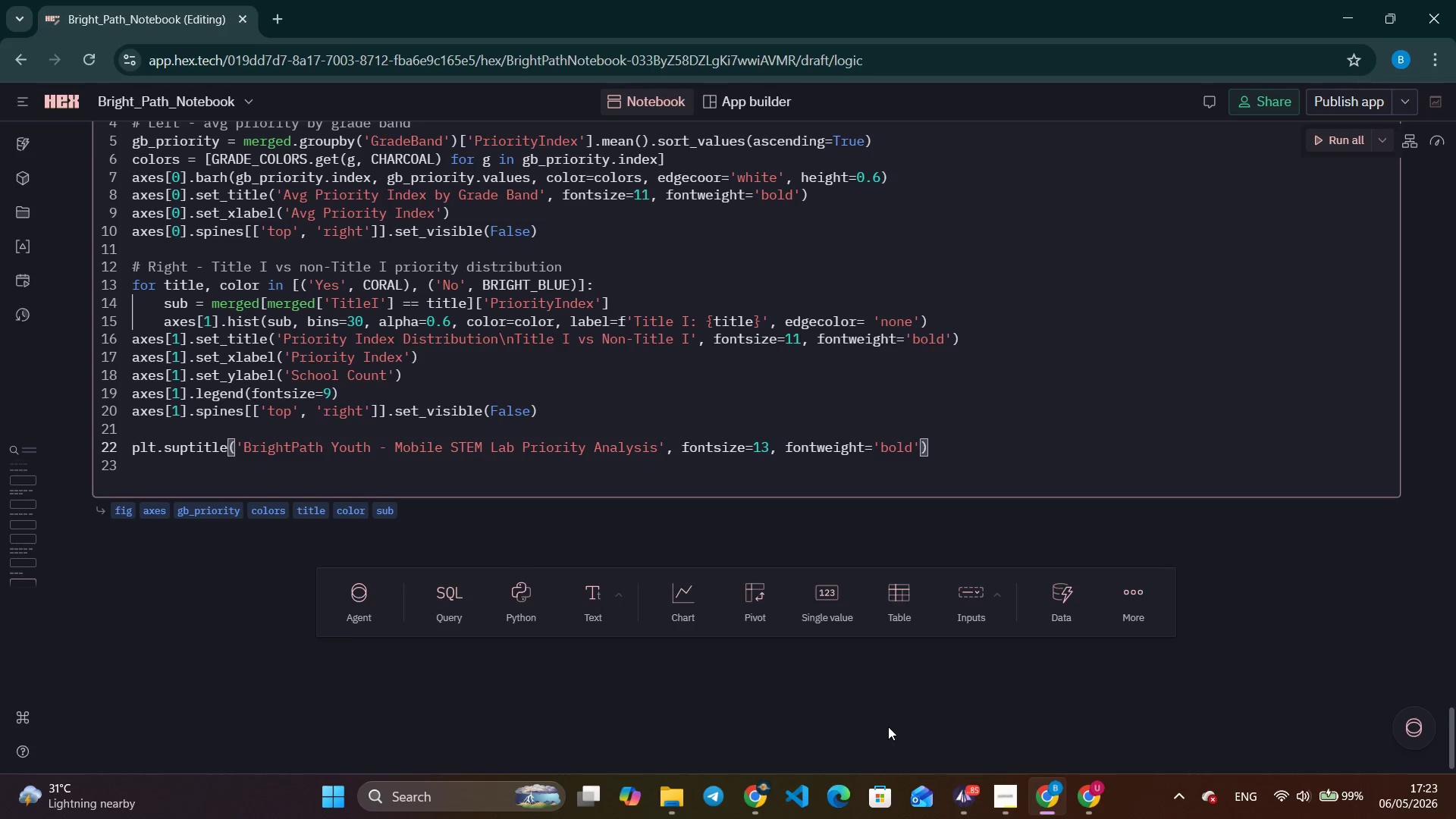 
key(Enter)
 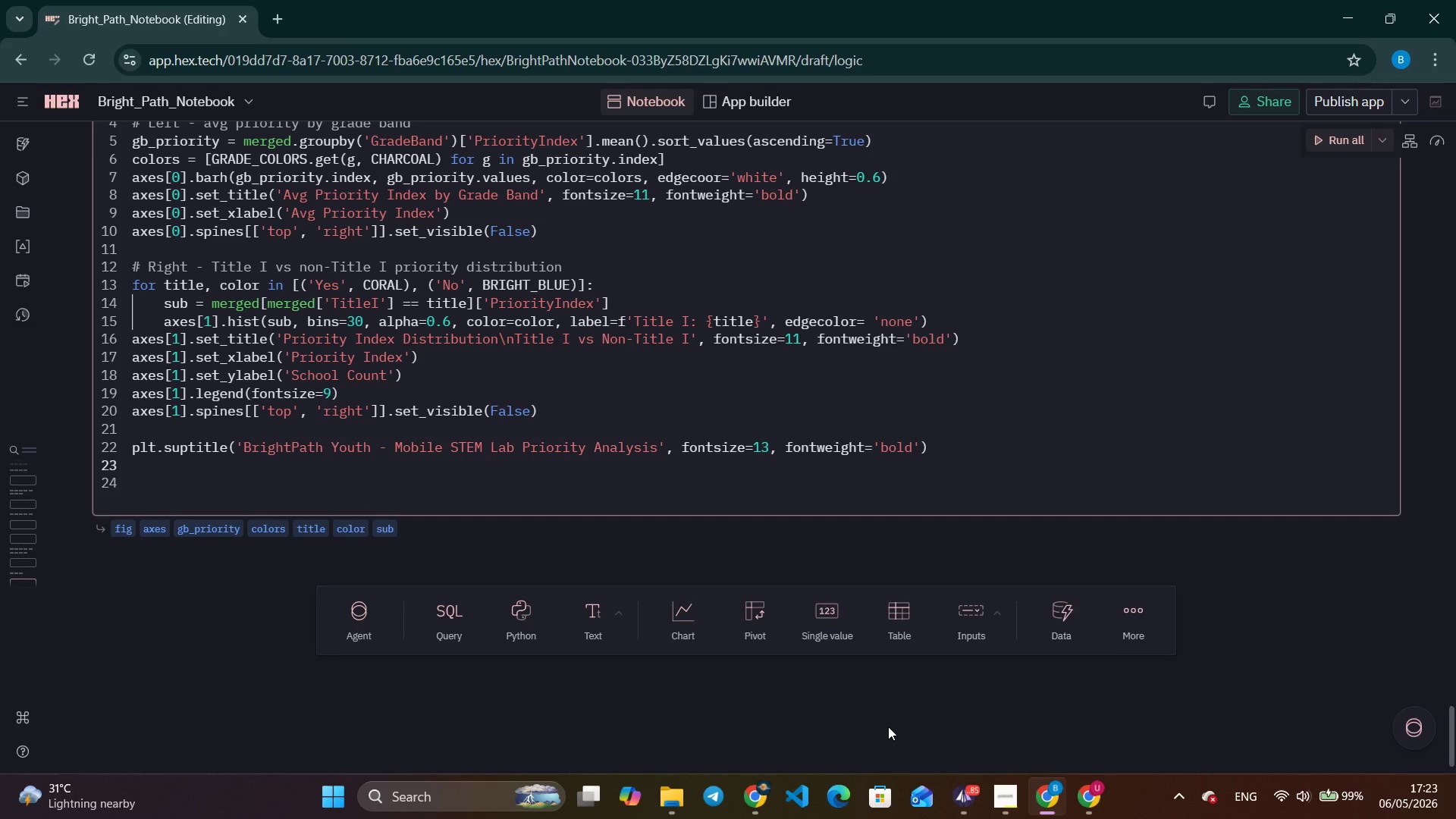 
type(plt.tight)
 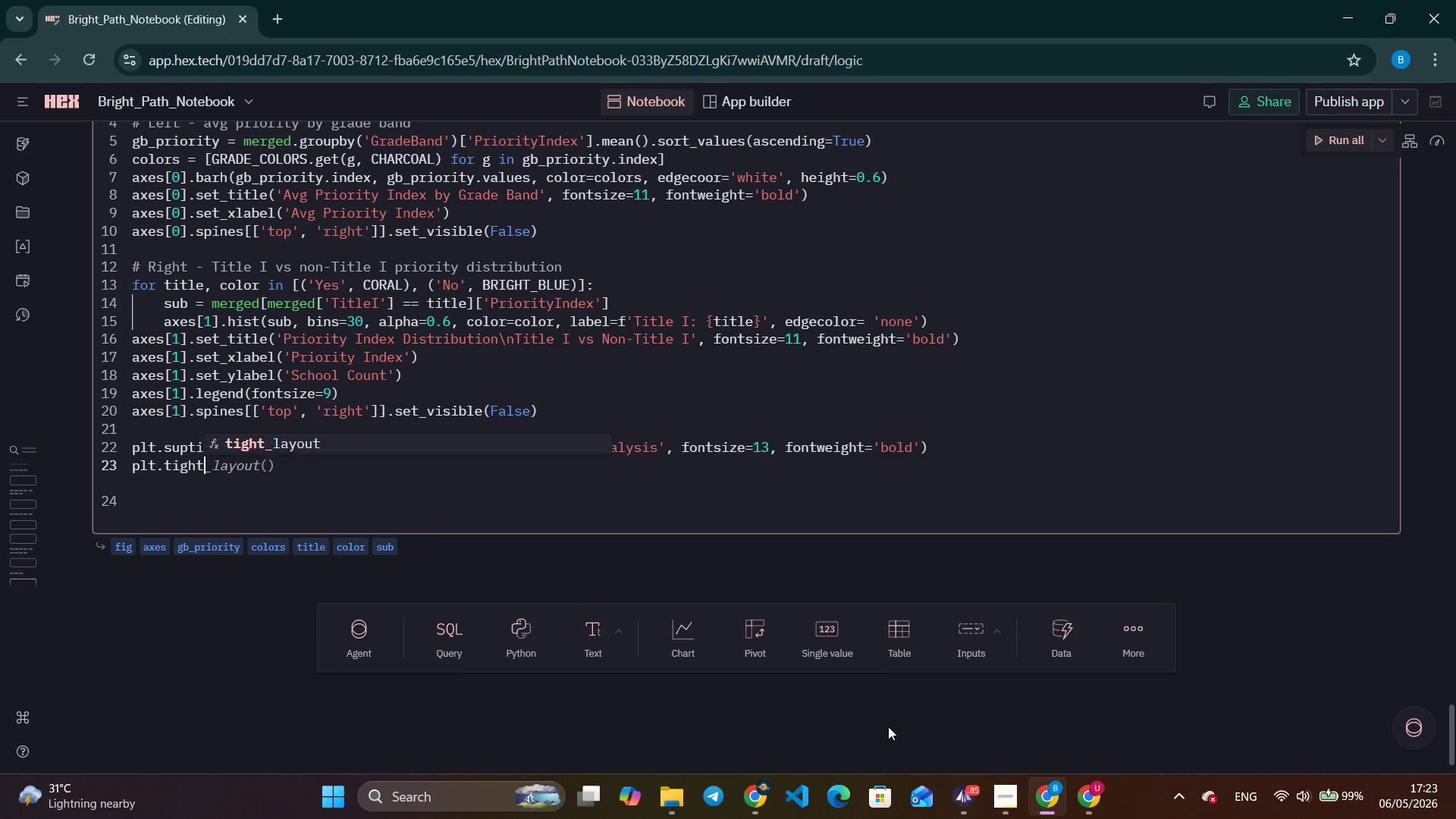 
key(Enter)
 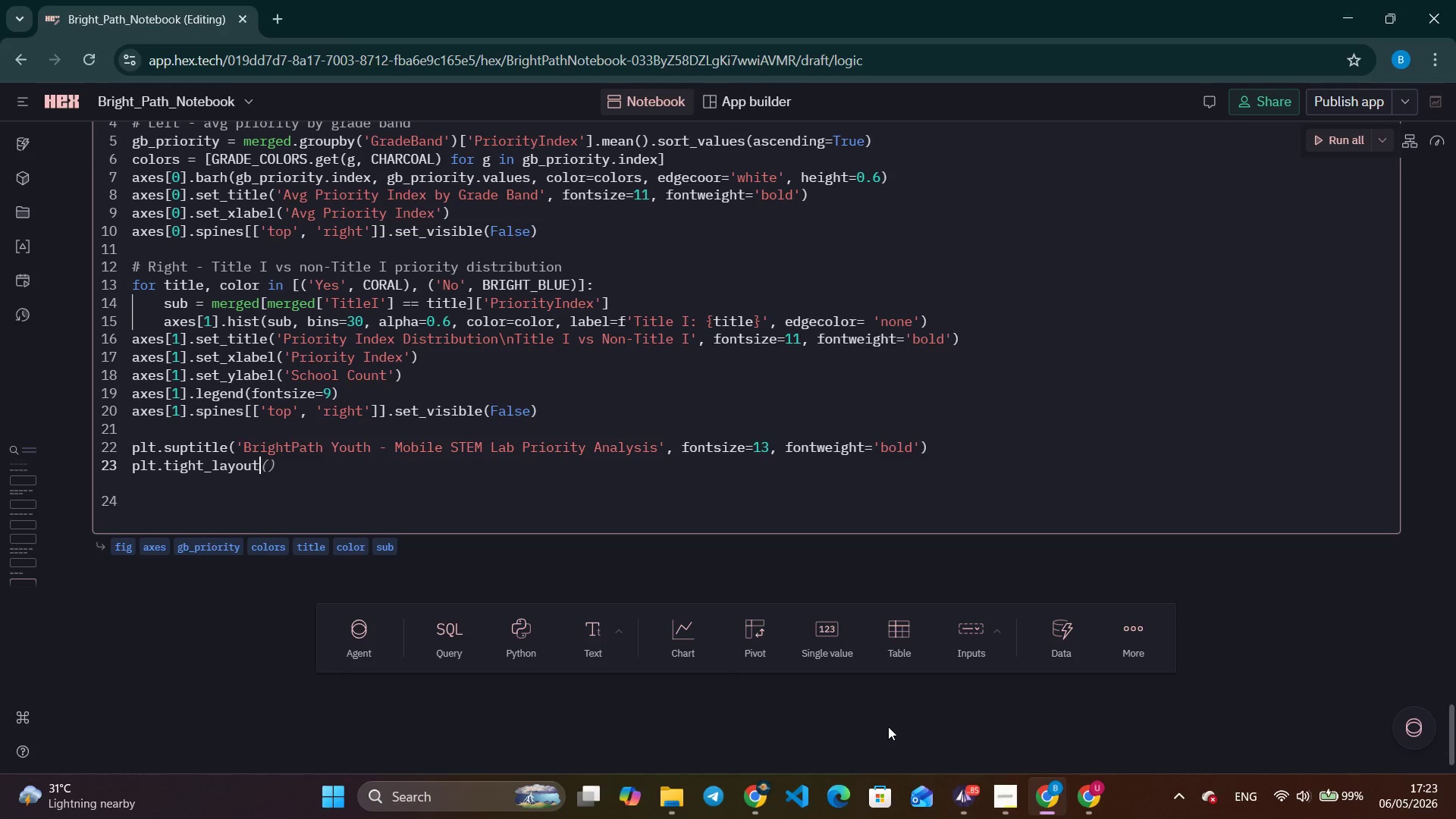 
key(Shift+9)
 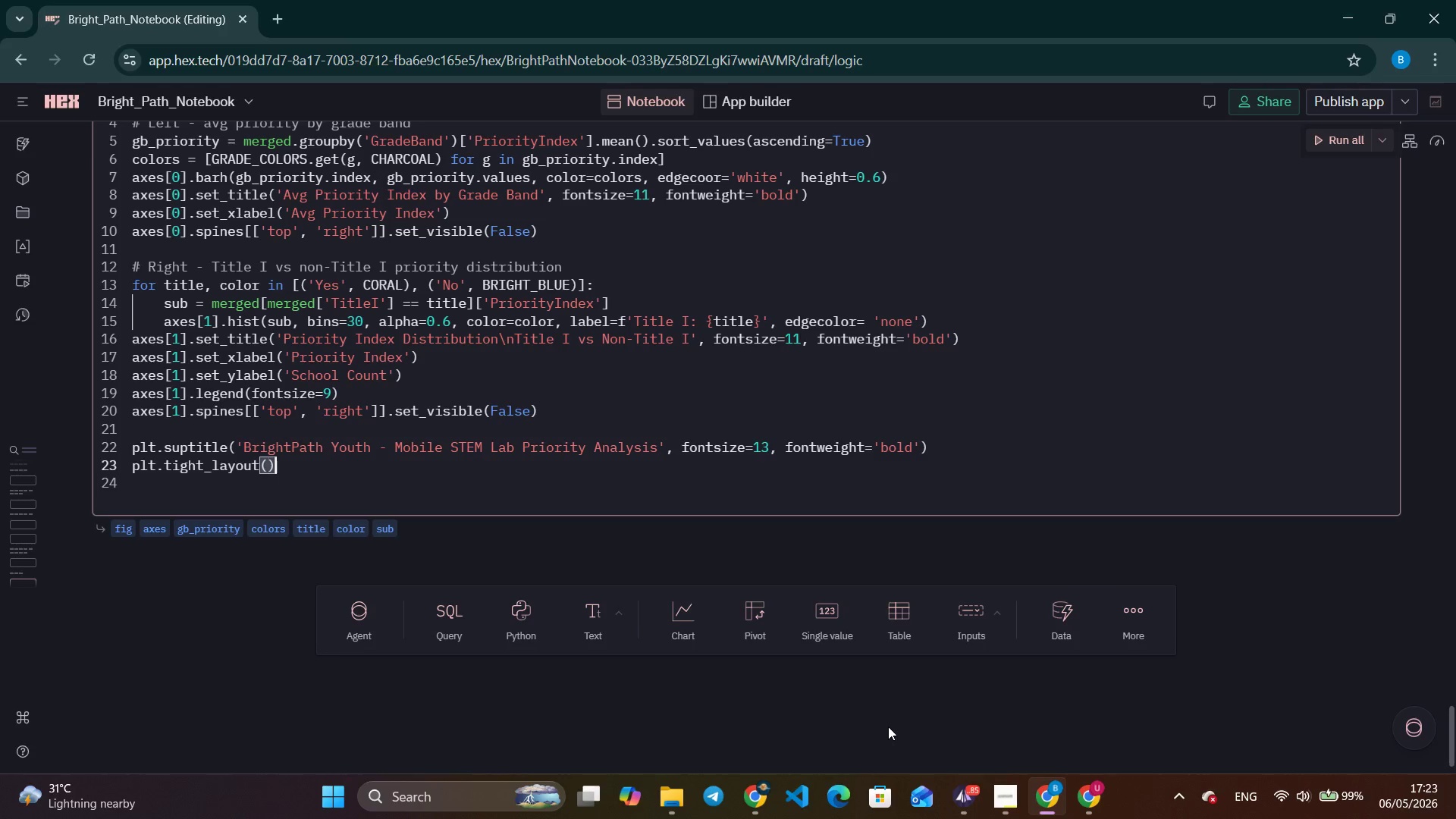 
key(ArrowRight)
 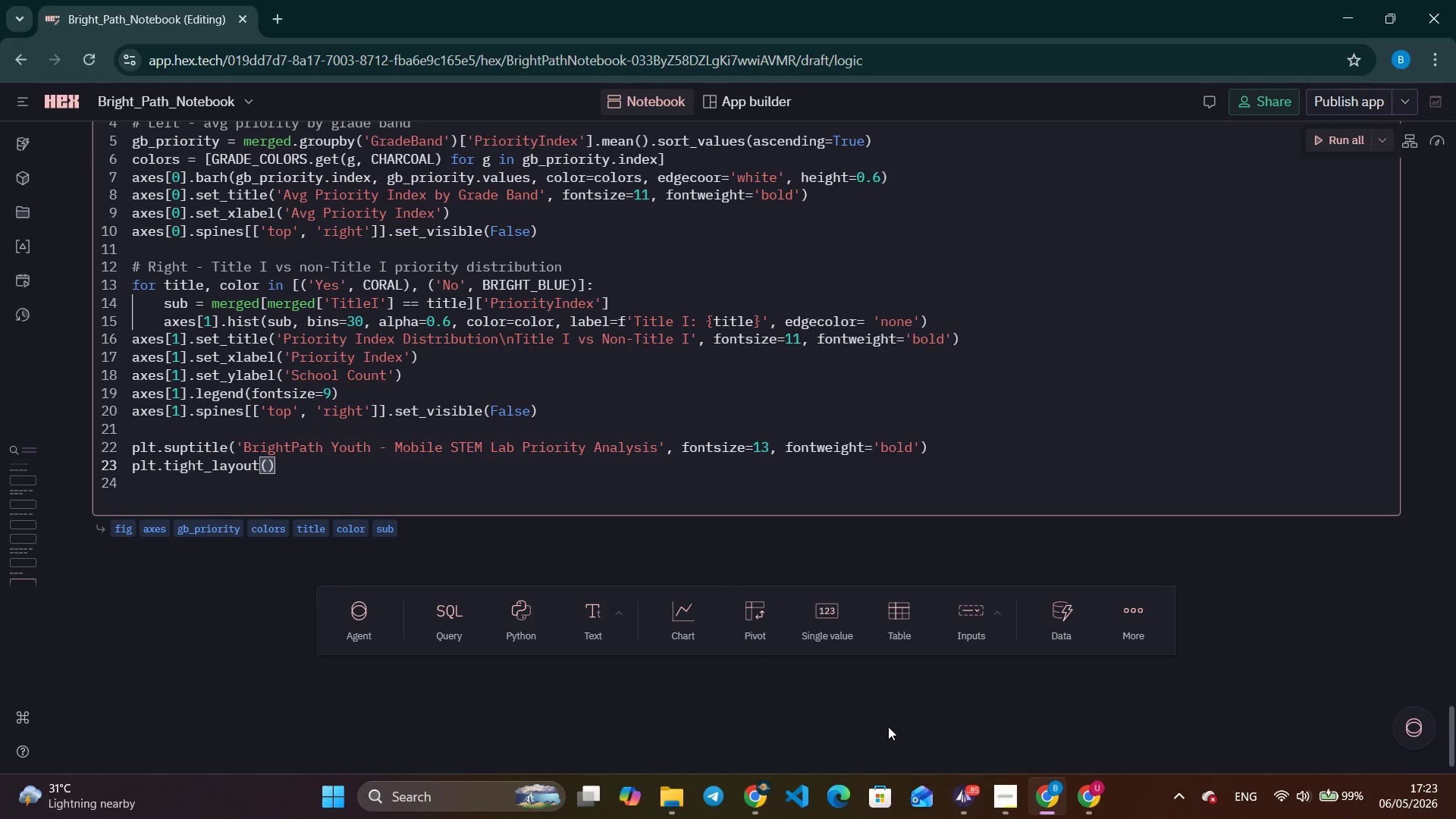 
key(Enter)
 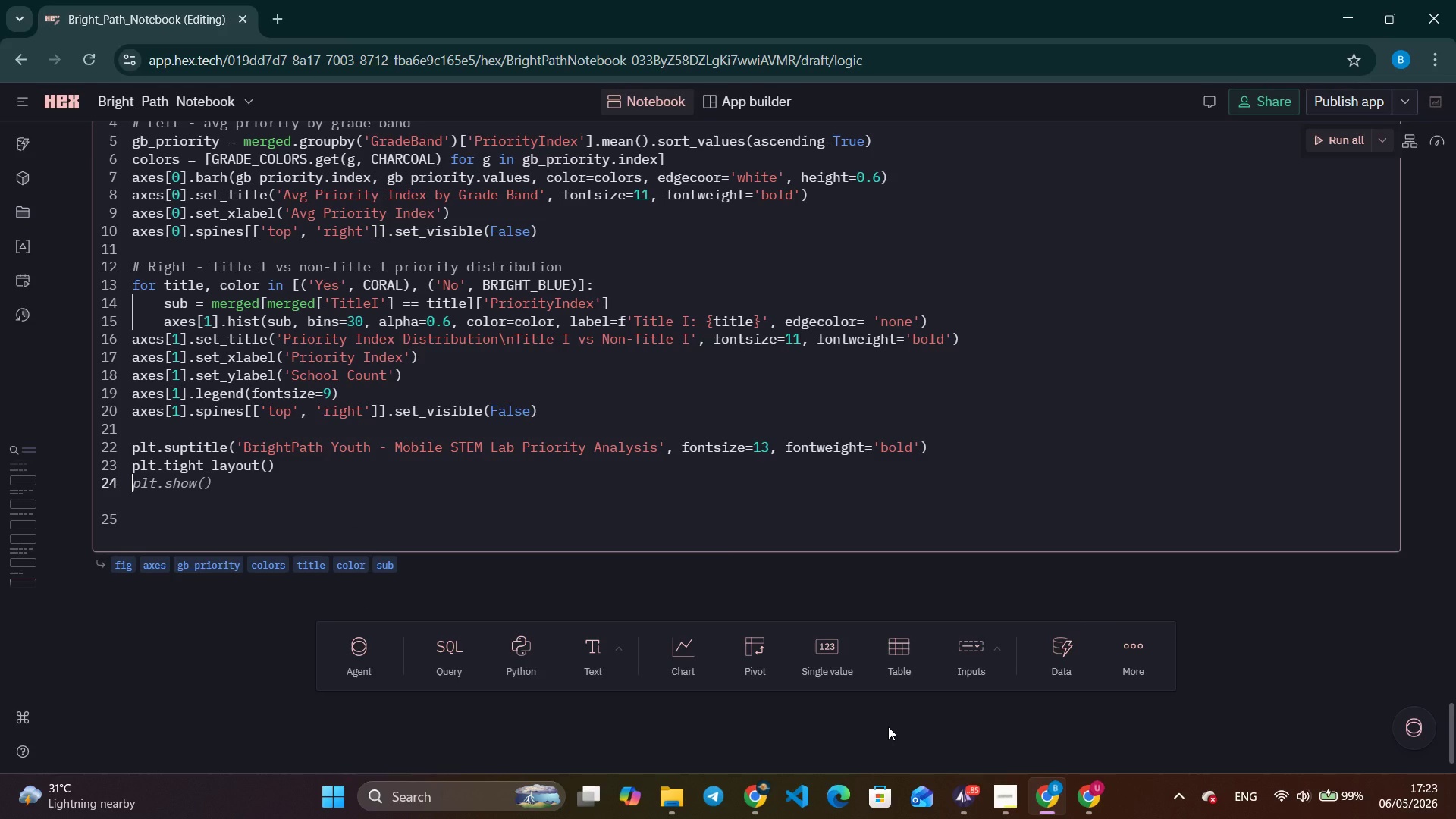 
type(plt.show()
 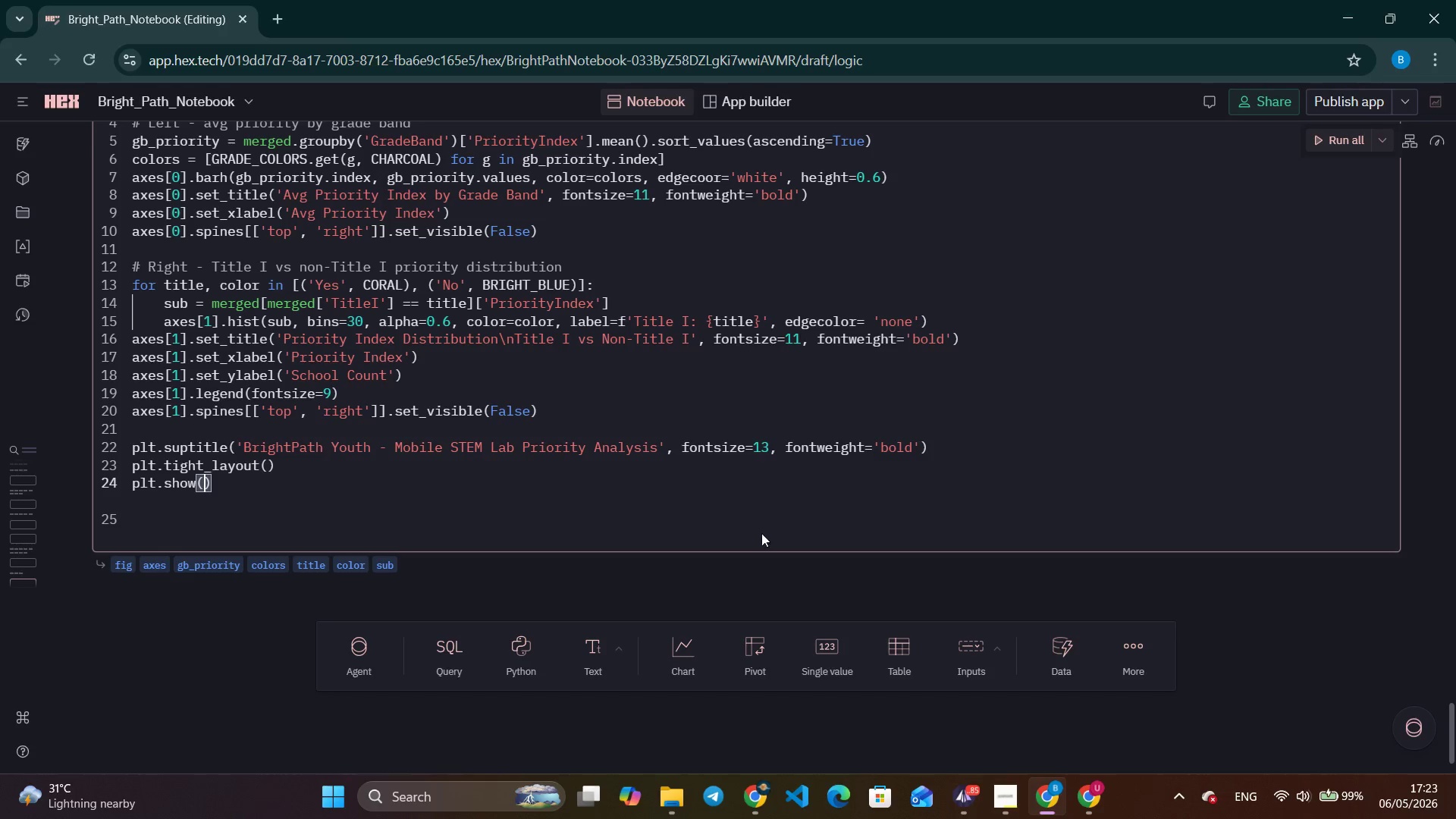 
scroll: coordinate [885, 410], scroll_direction: up, amount: 1.0
 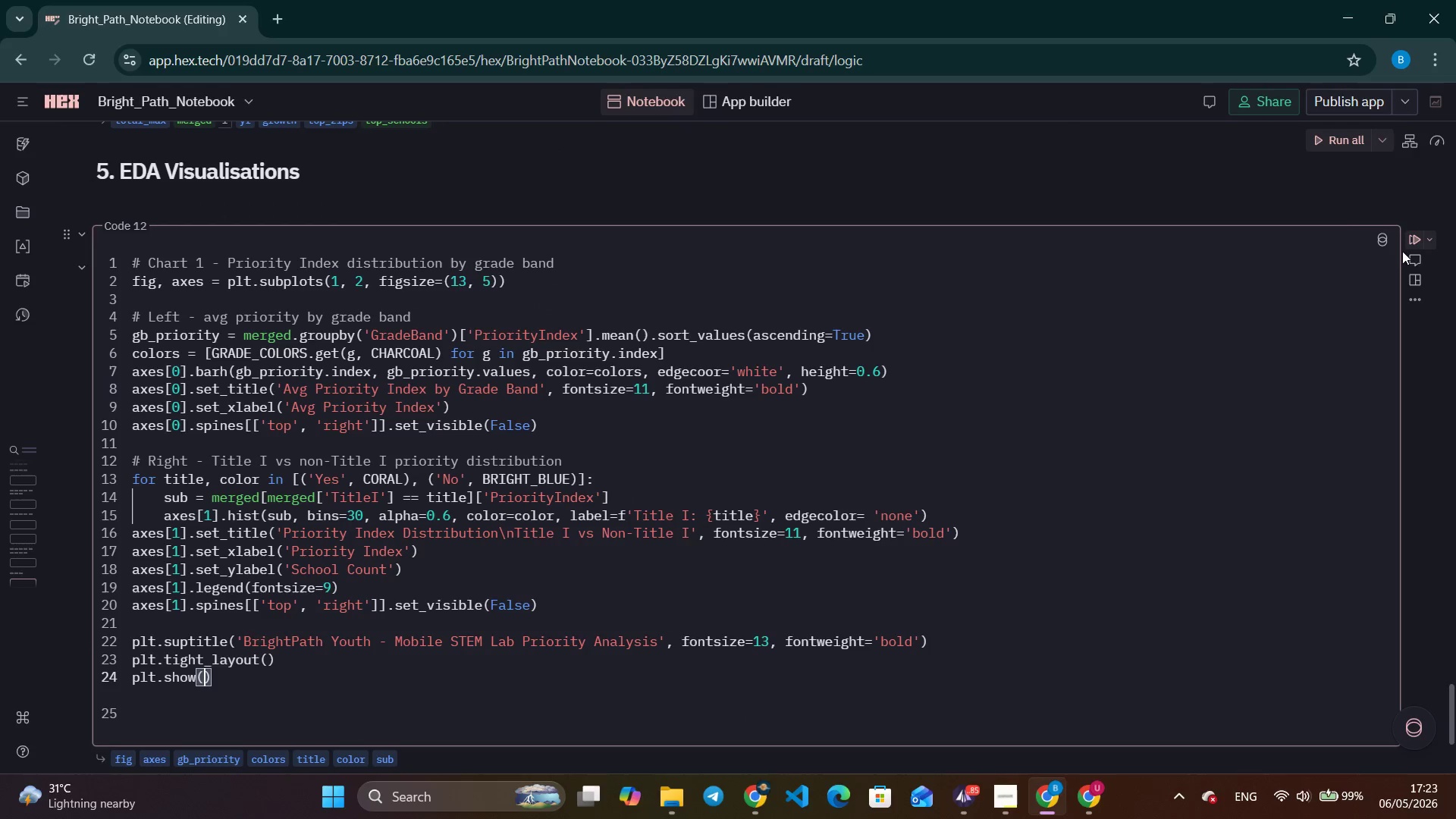 
left_click([1407, 240])
 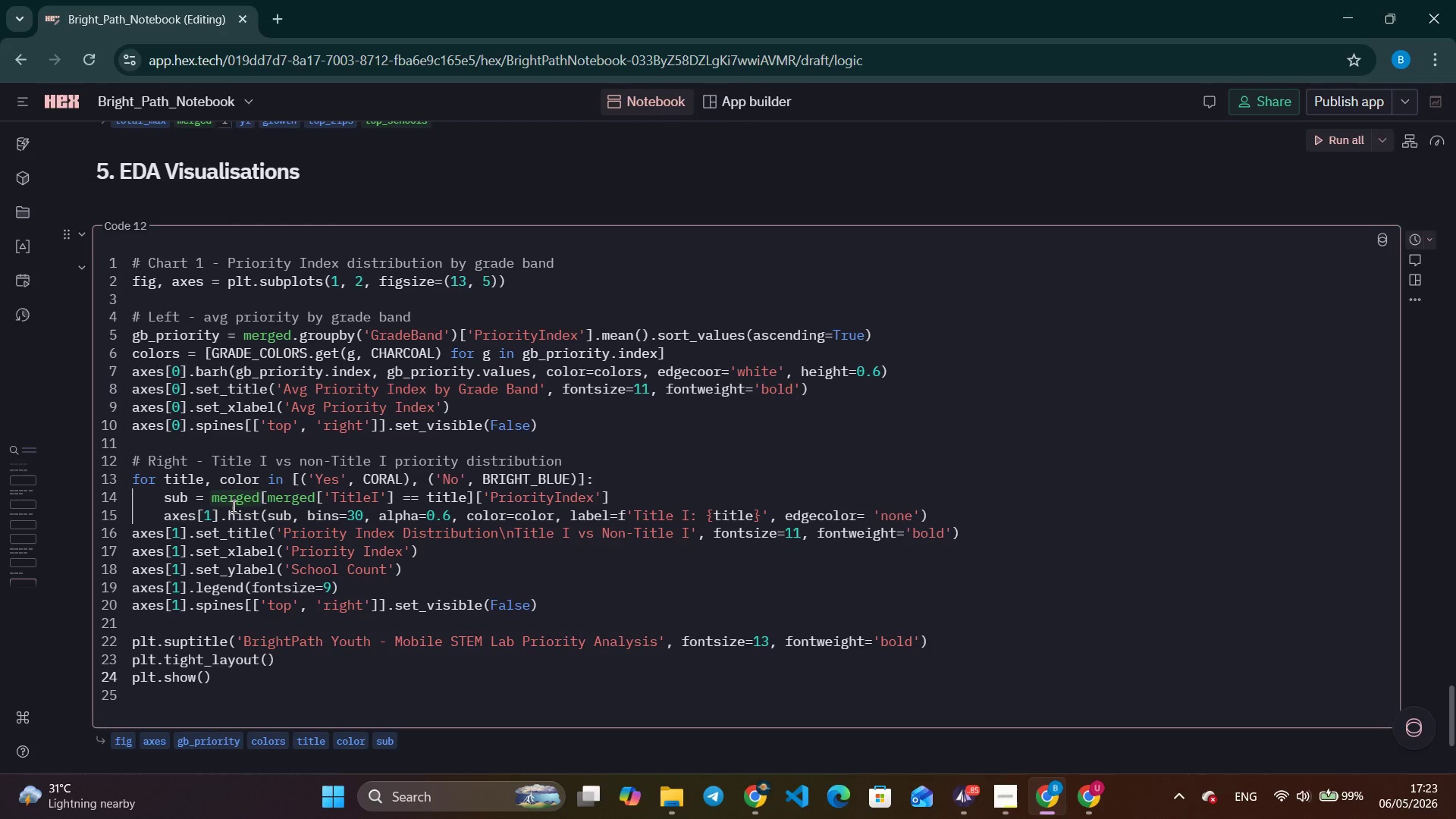 
scroll: coordinate [710, 457], scroll_direction: down, amount: 18.0
 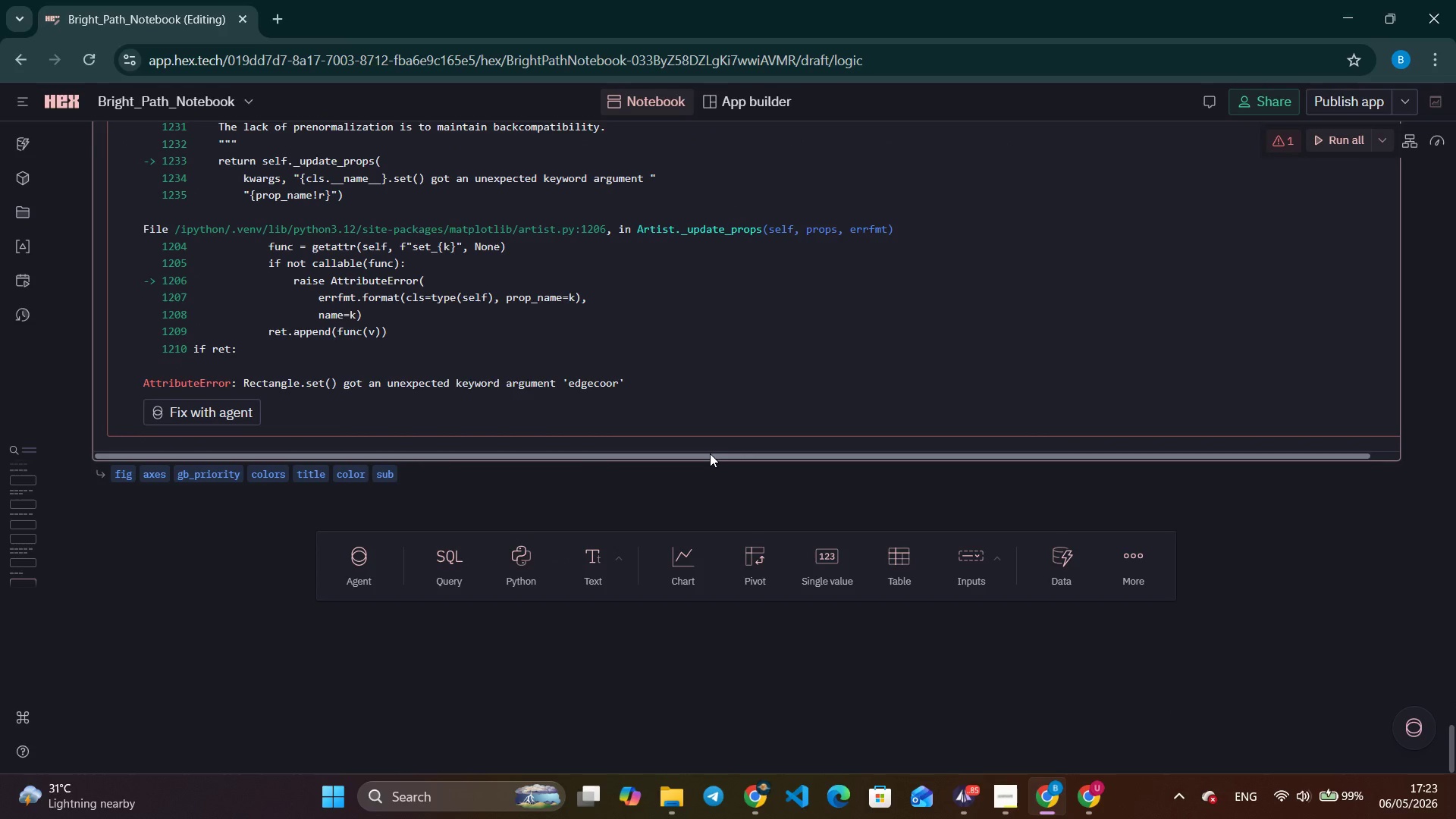 
scroll: coordinate [710, 453], scroll_direction: up, amount: 17.0
 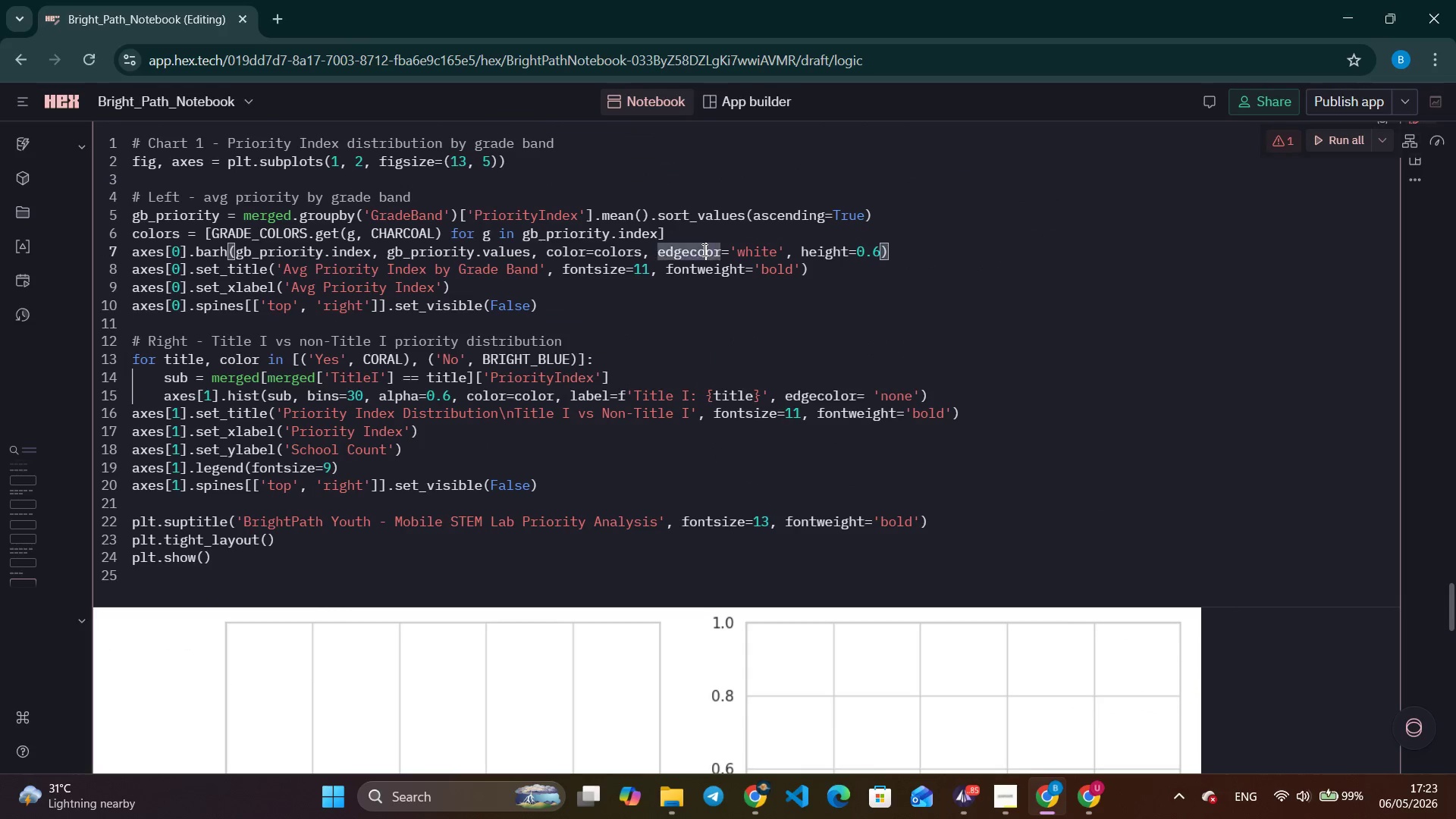 
key(L)
 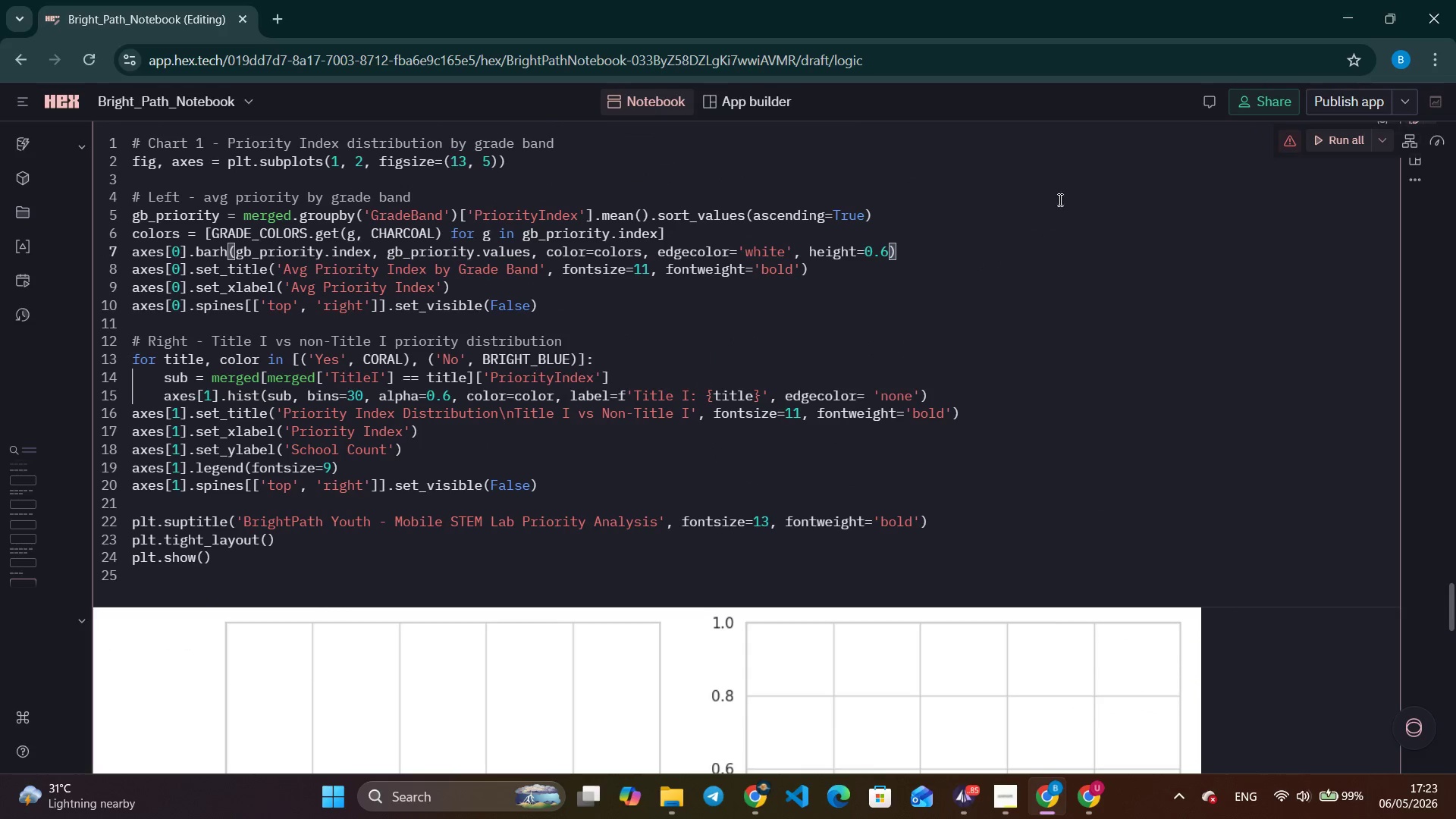 
scroll: coordinate [1272, 252], scroll_direction: up, amount: 4.0
 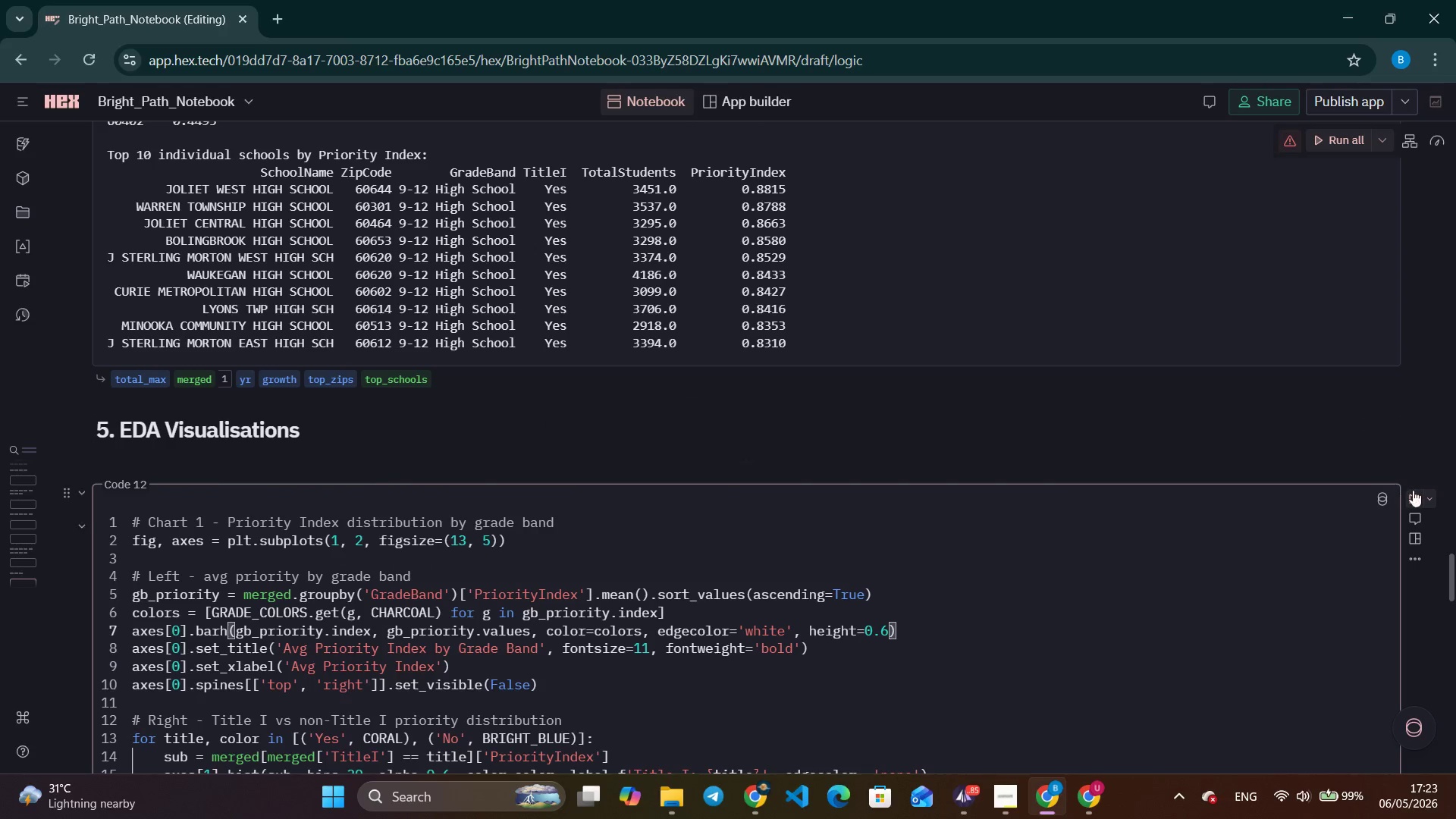 
left_click([1414, 490])
 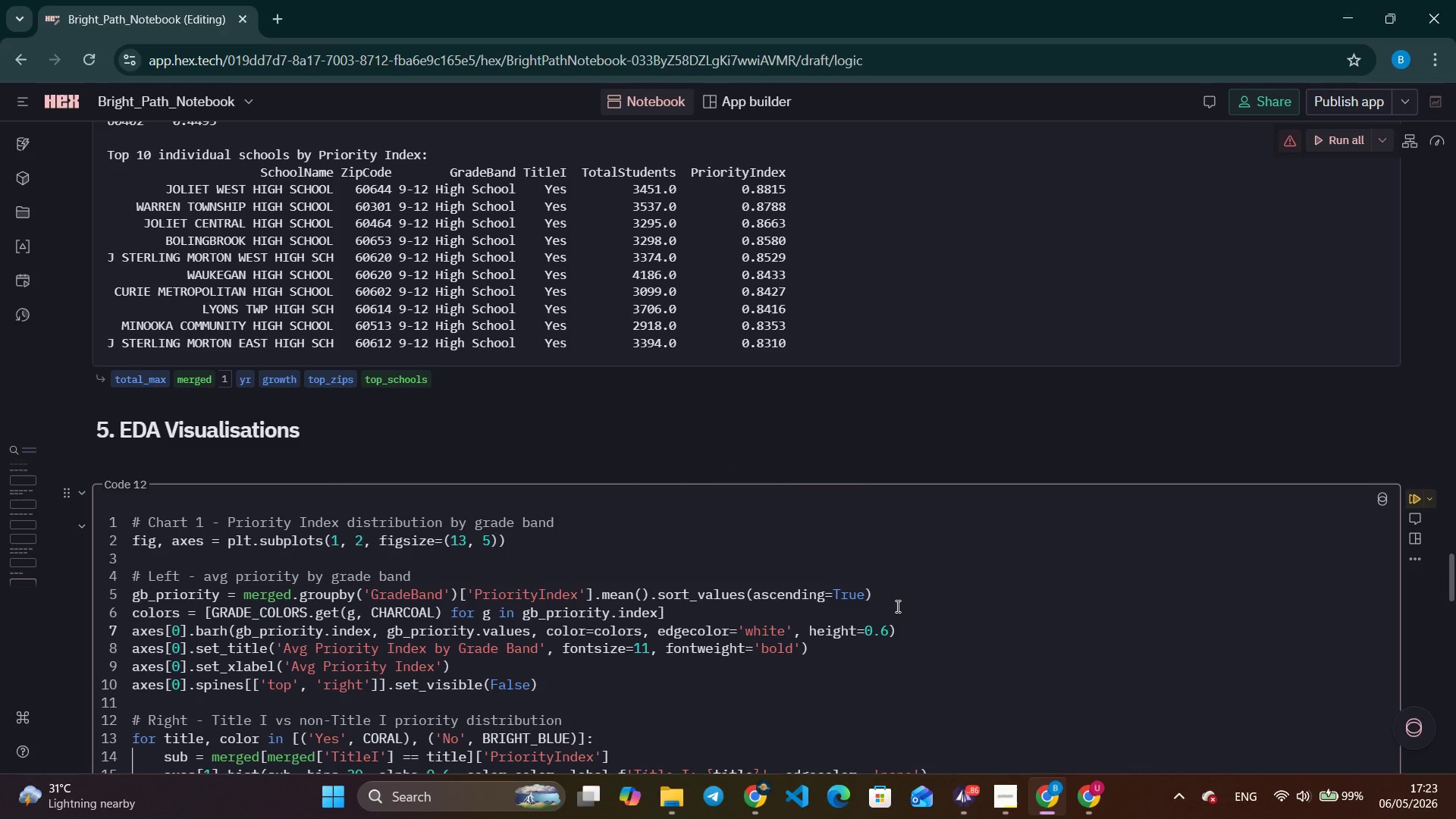 
scroll: coordinate [880, 614], scroll_direction: down, amount: 8.0
 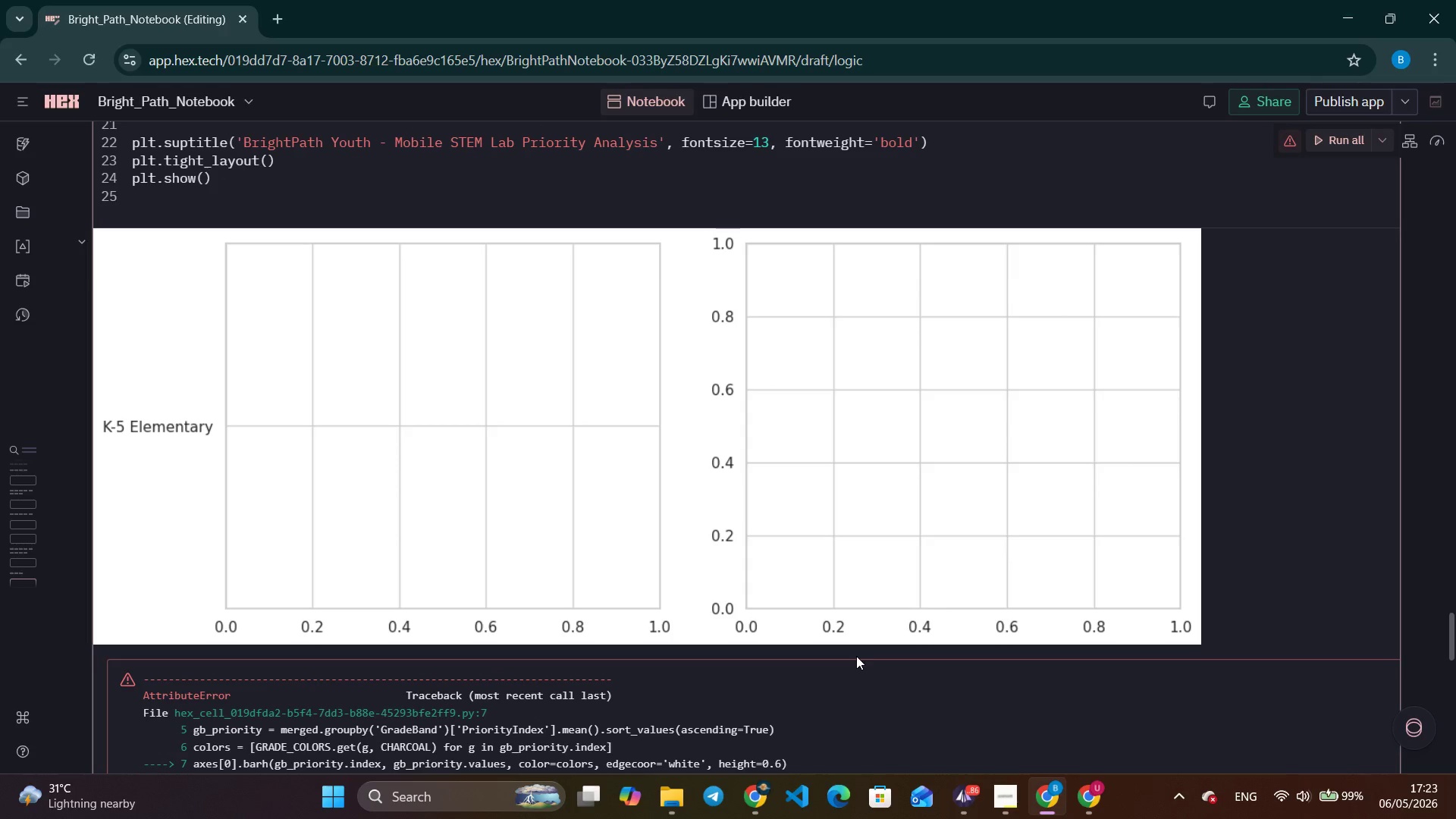 
left_click([971, 787])
 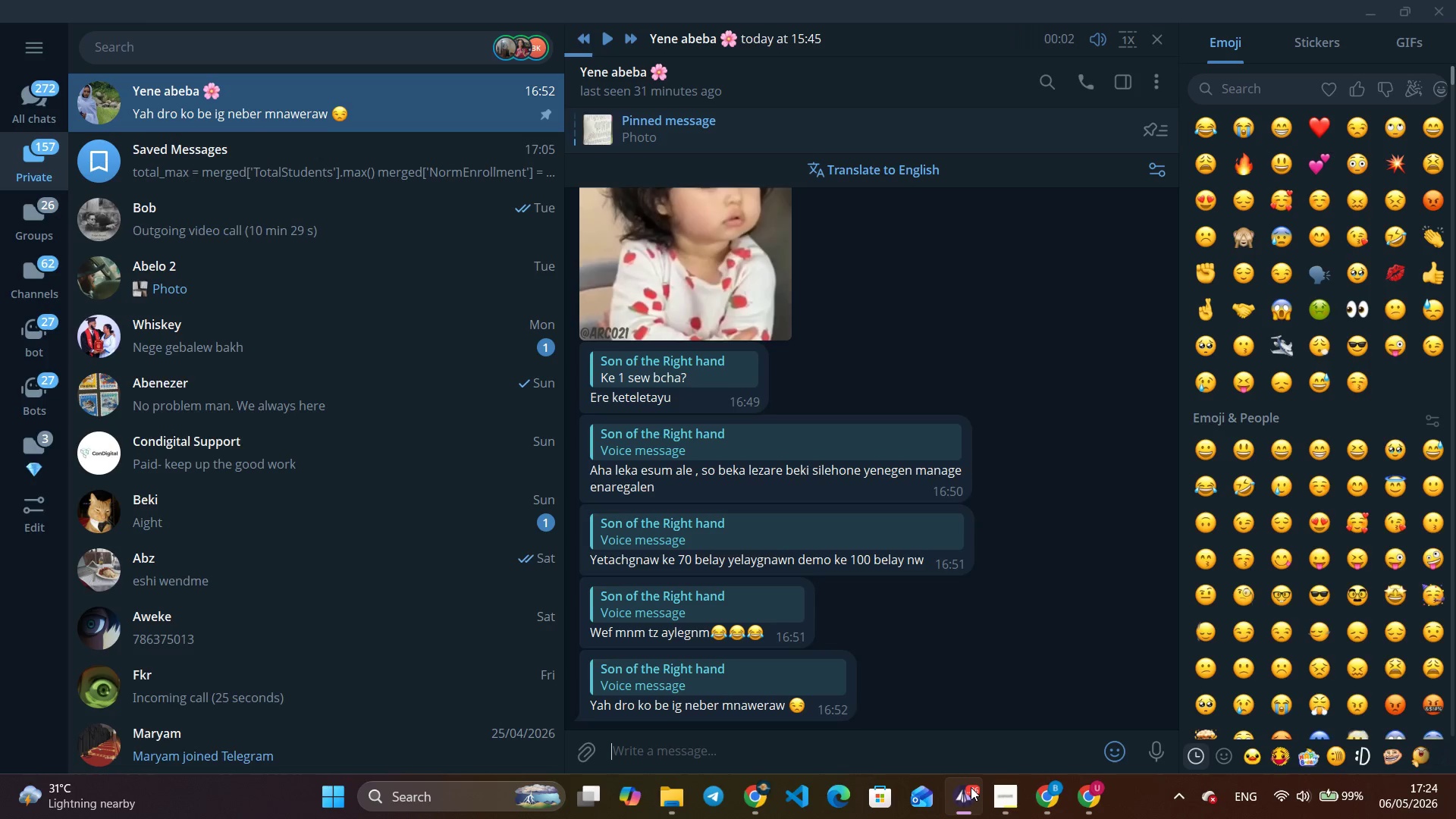 
left_click([971, 787])
 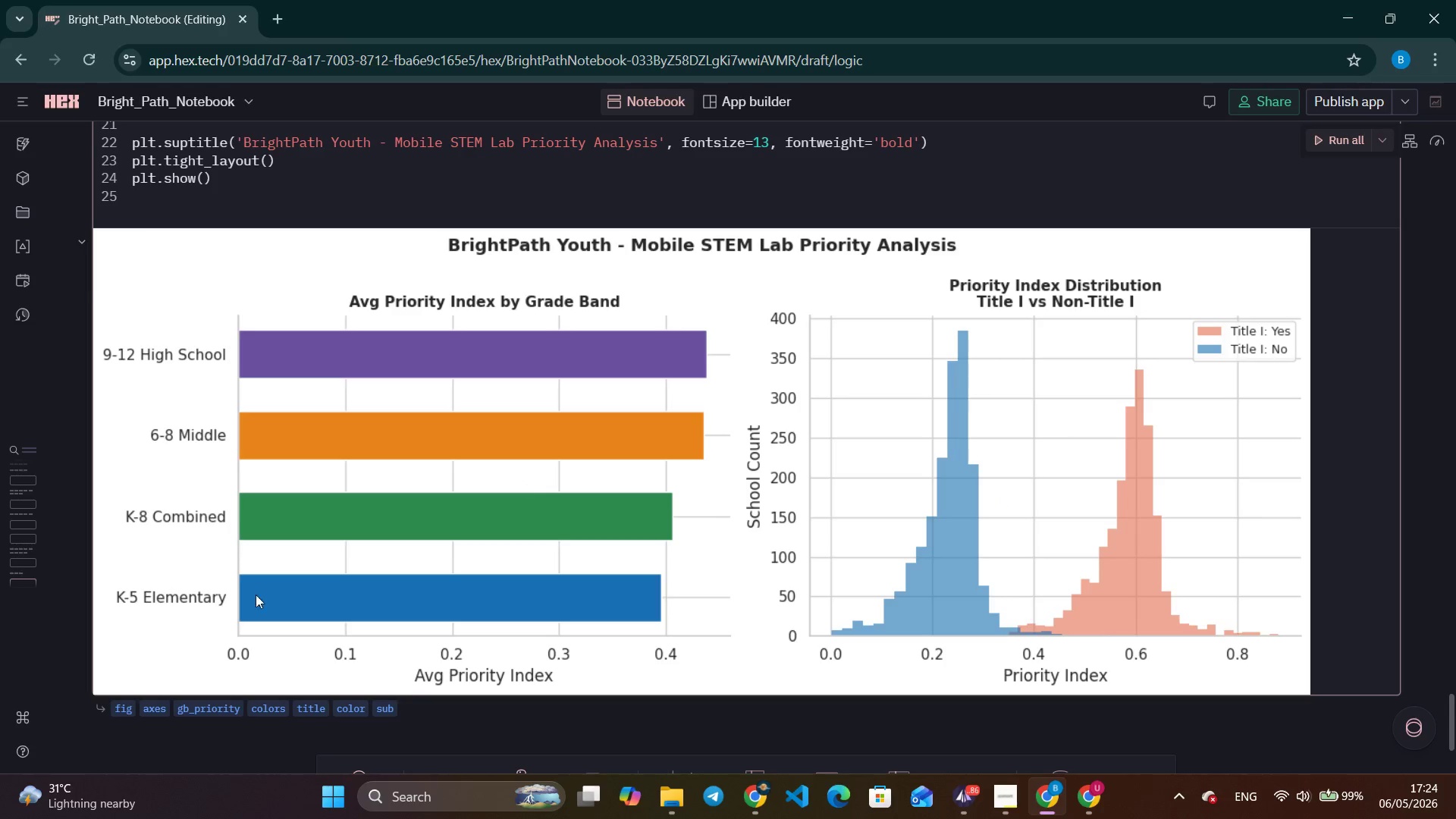 
scroll: coordinate [526, 428], scroll_direction: up, amount: 4.0
 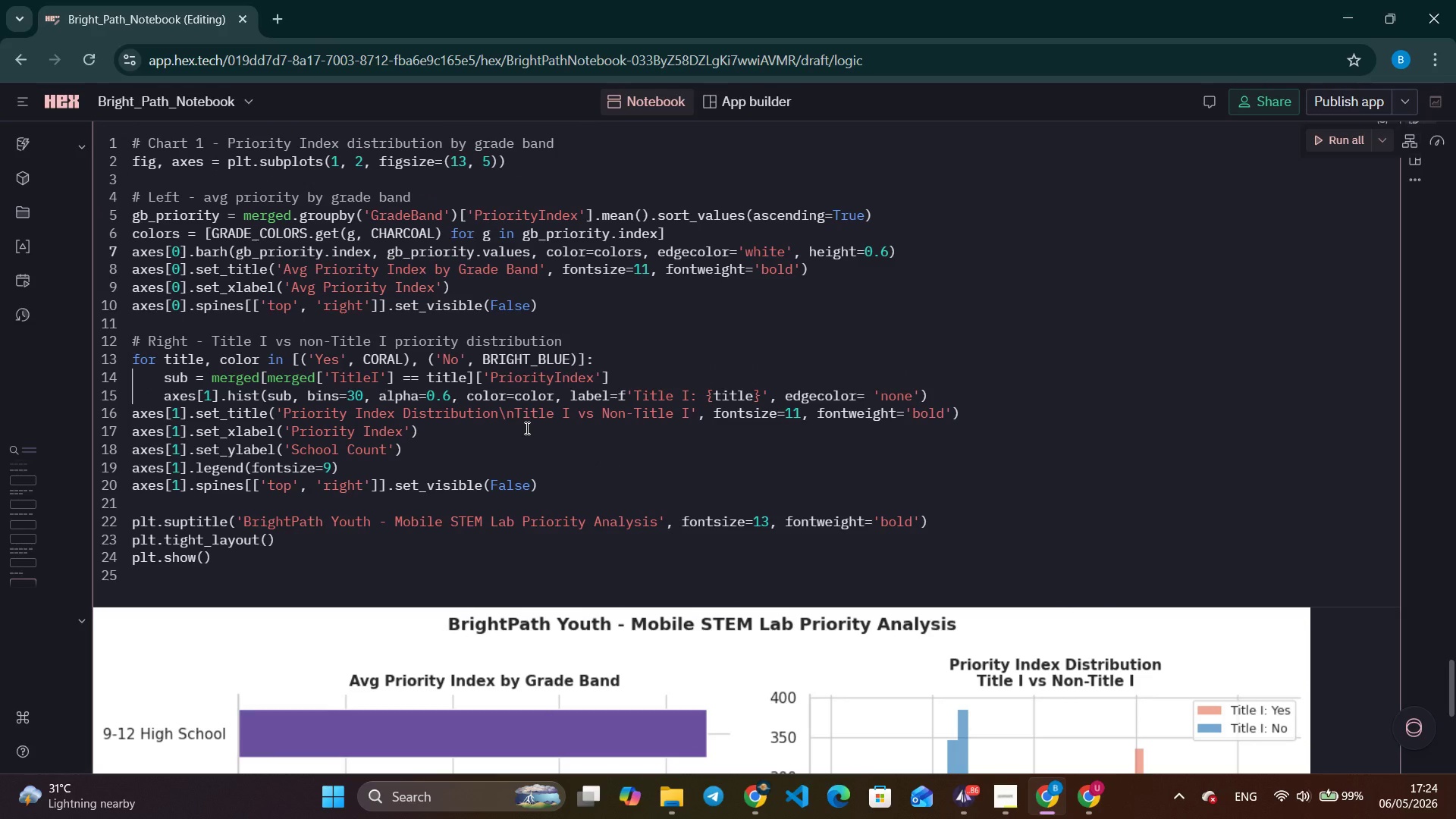 
scroll: coordinate [526, 428], scroll_direction: down, amount: 6.0
 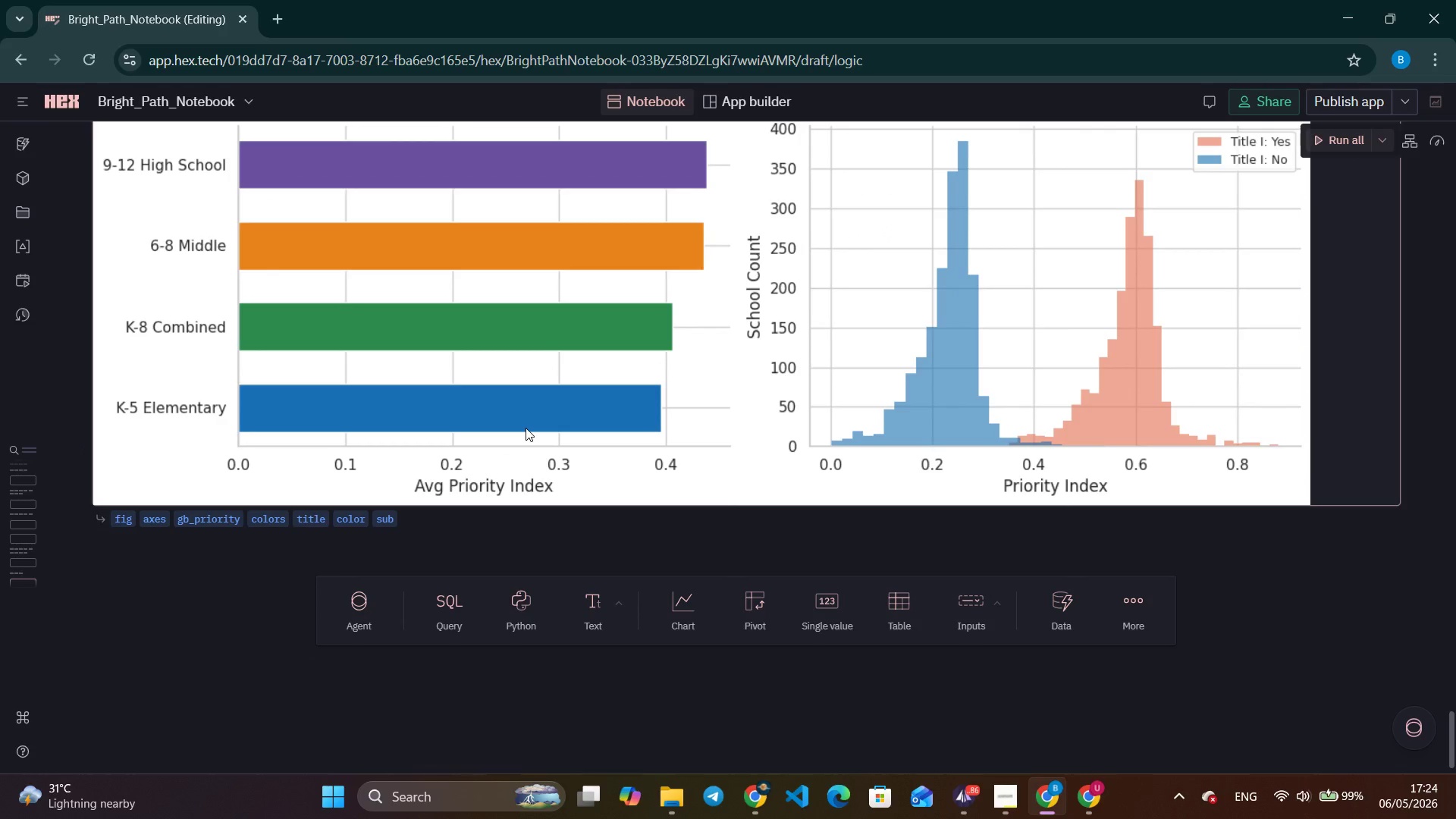 
scroll: coordinate [526, 428], scroll_direction: up, amount: 2.0
 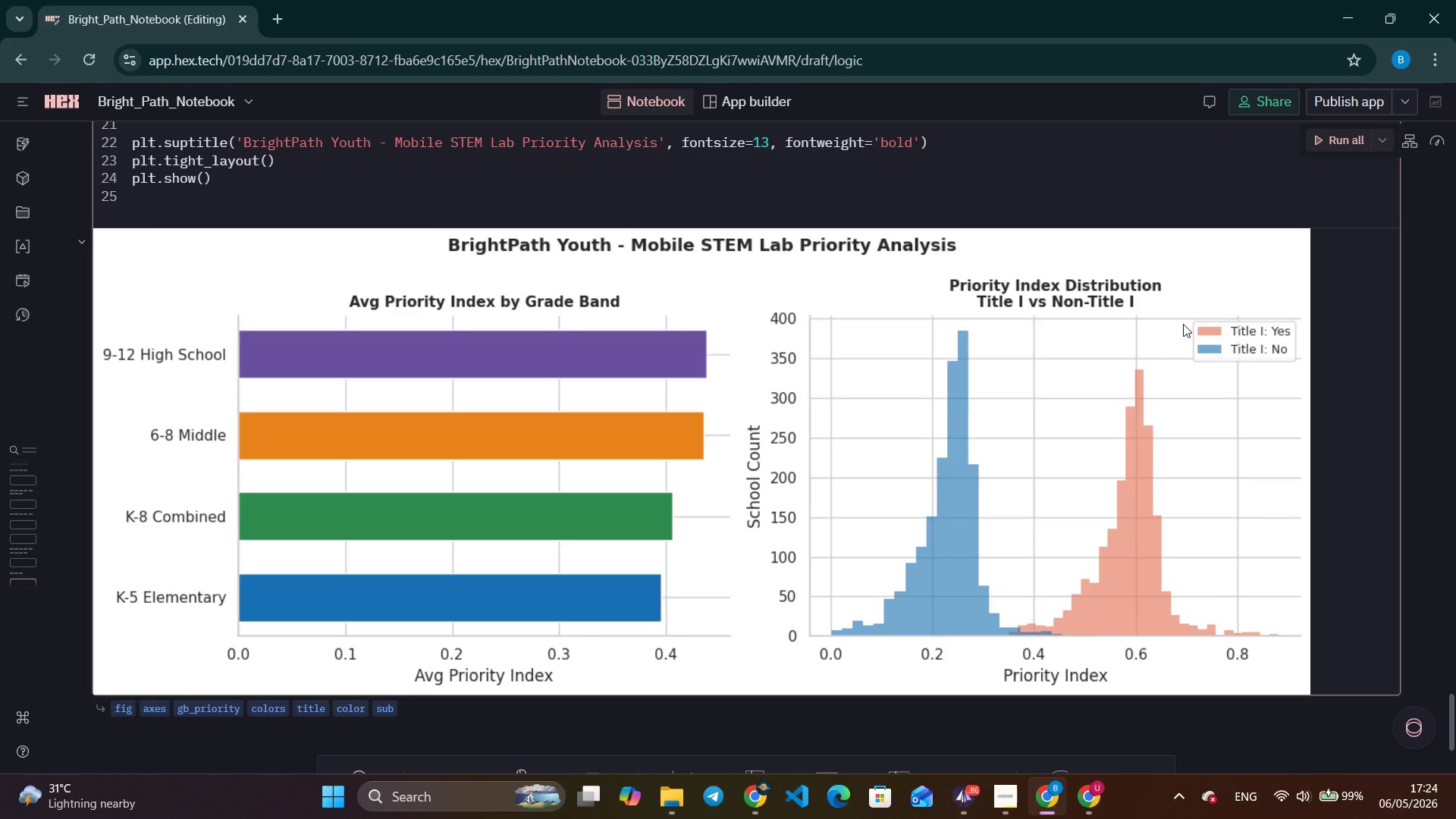 
wait(5.75)
 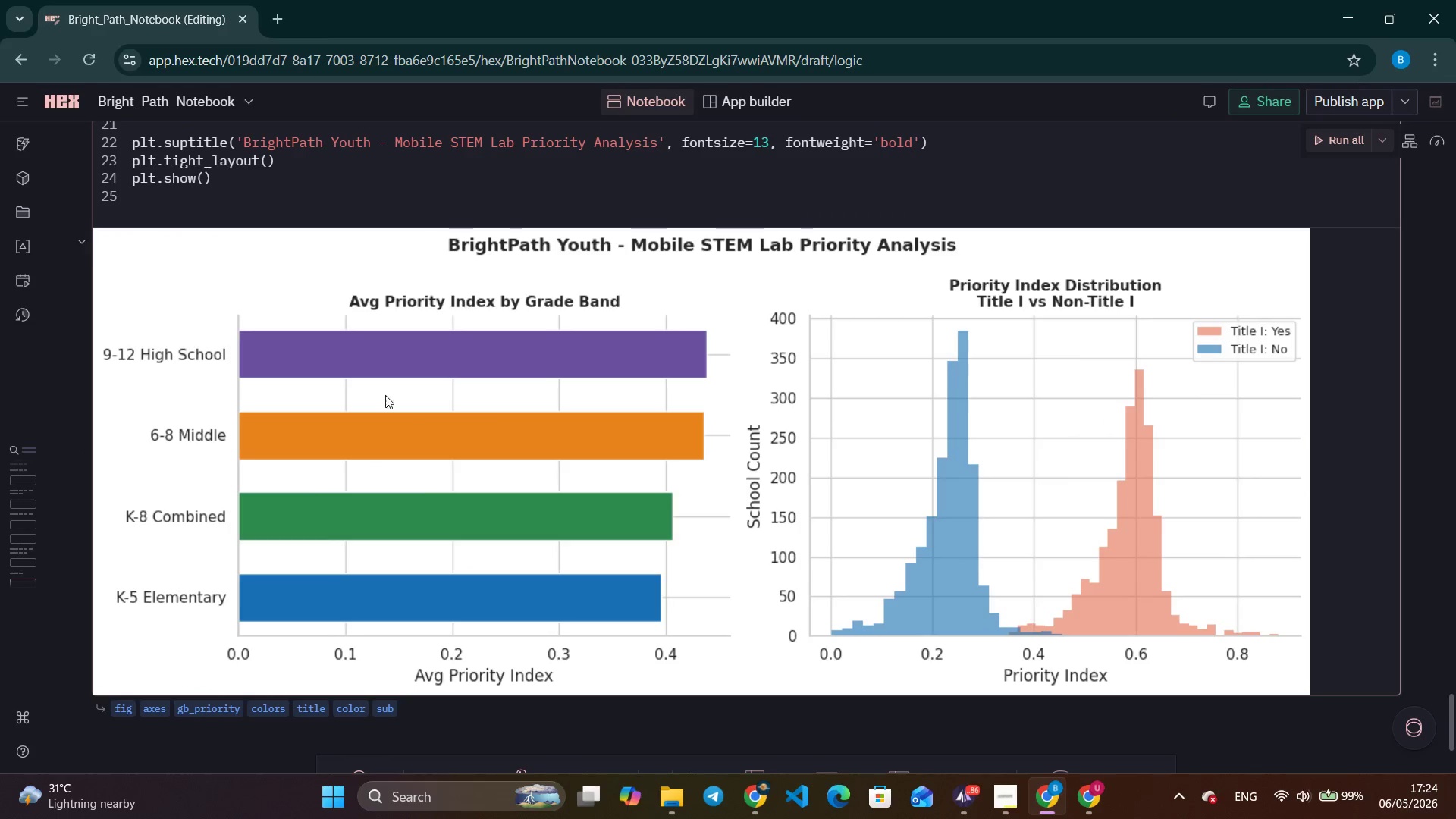 
key(Alt+Tab)
 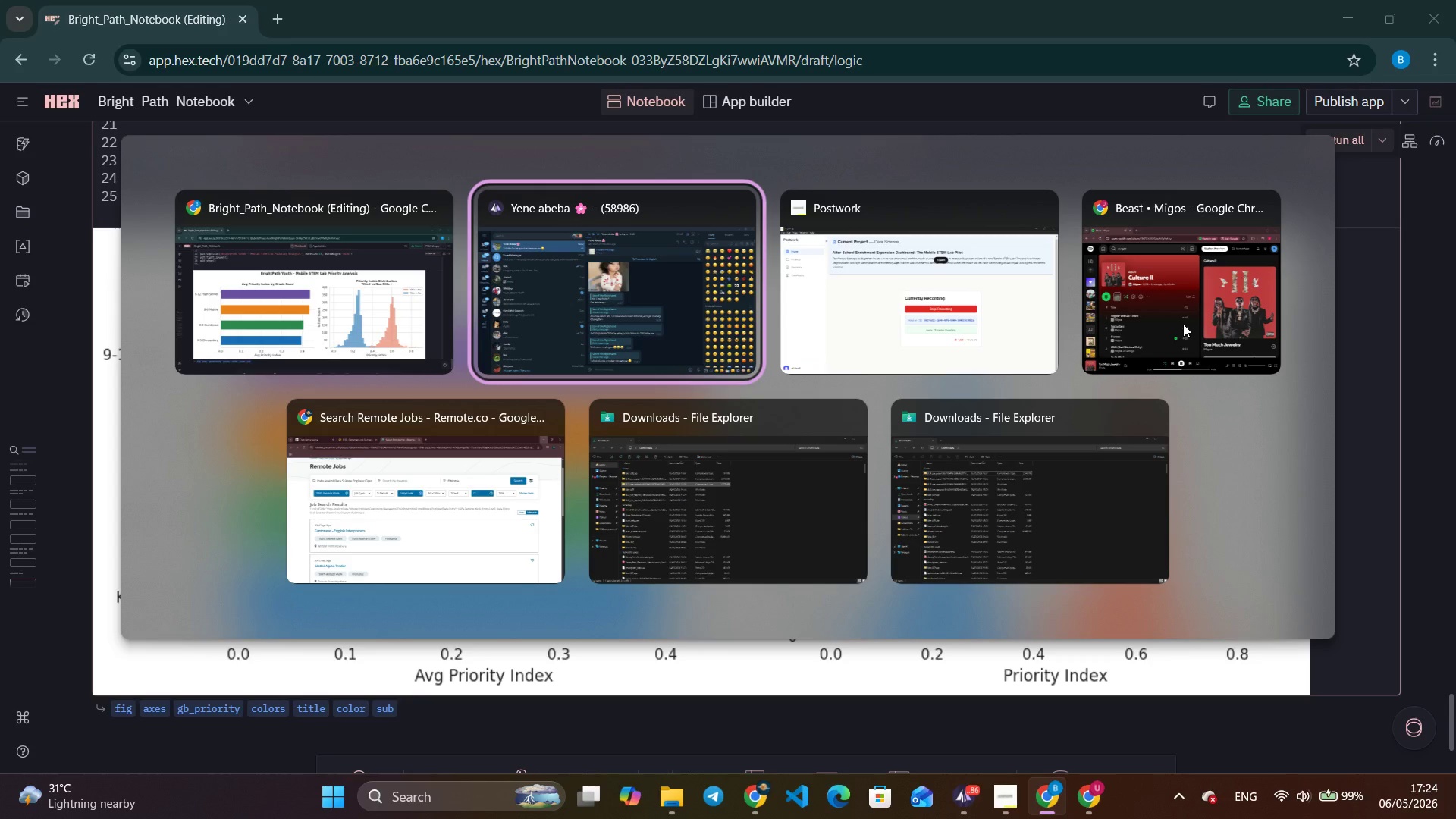 
key(Alt+Tab)
 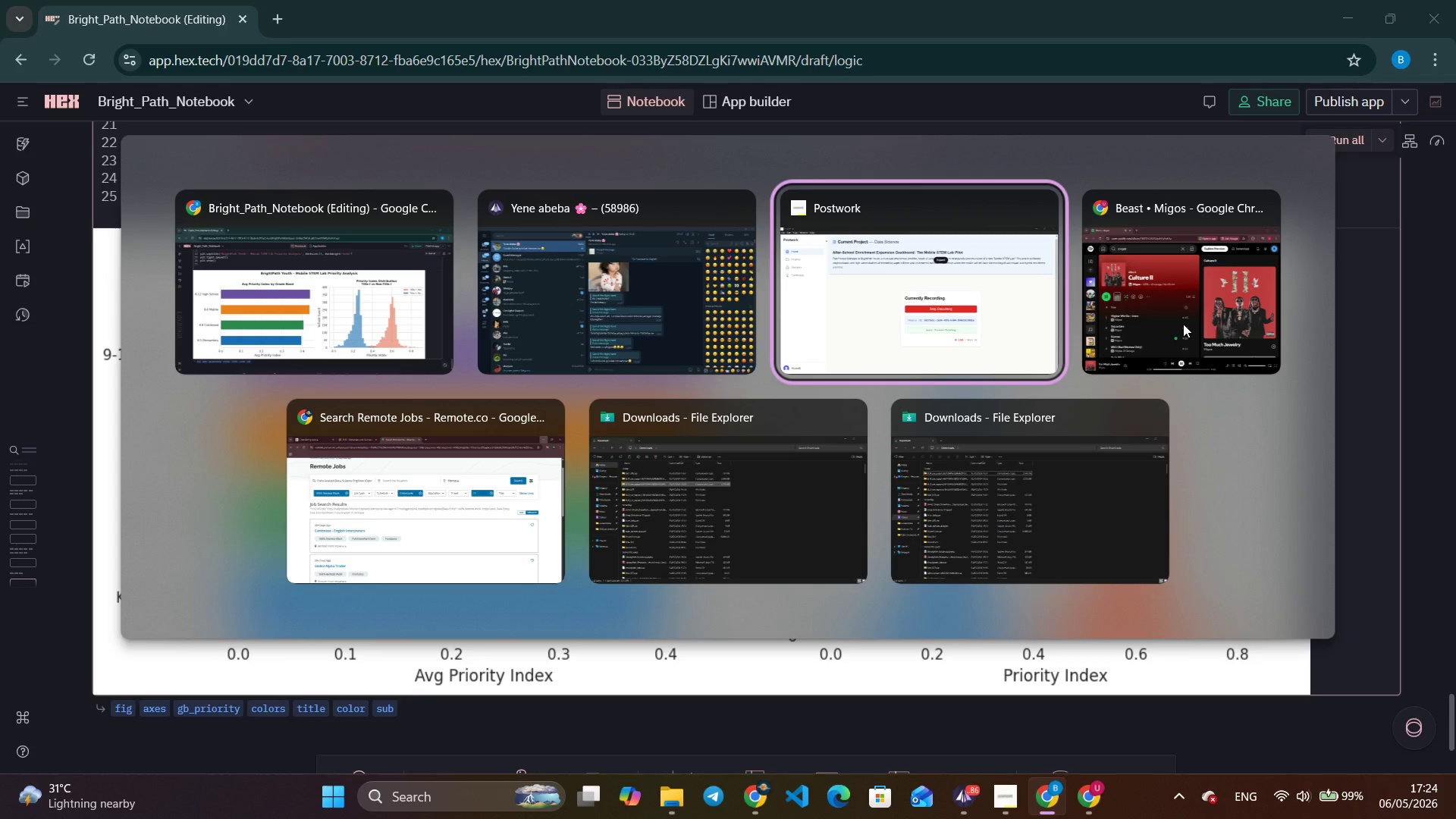 
key(Alt+Tab)
 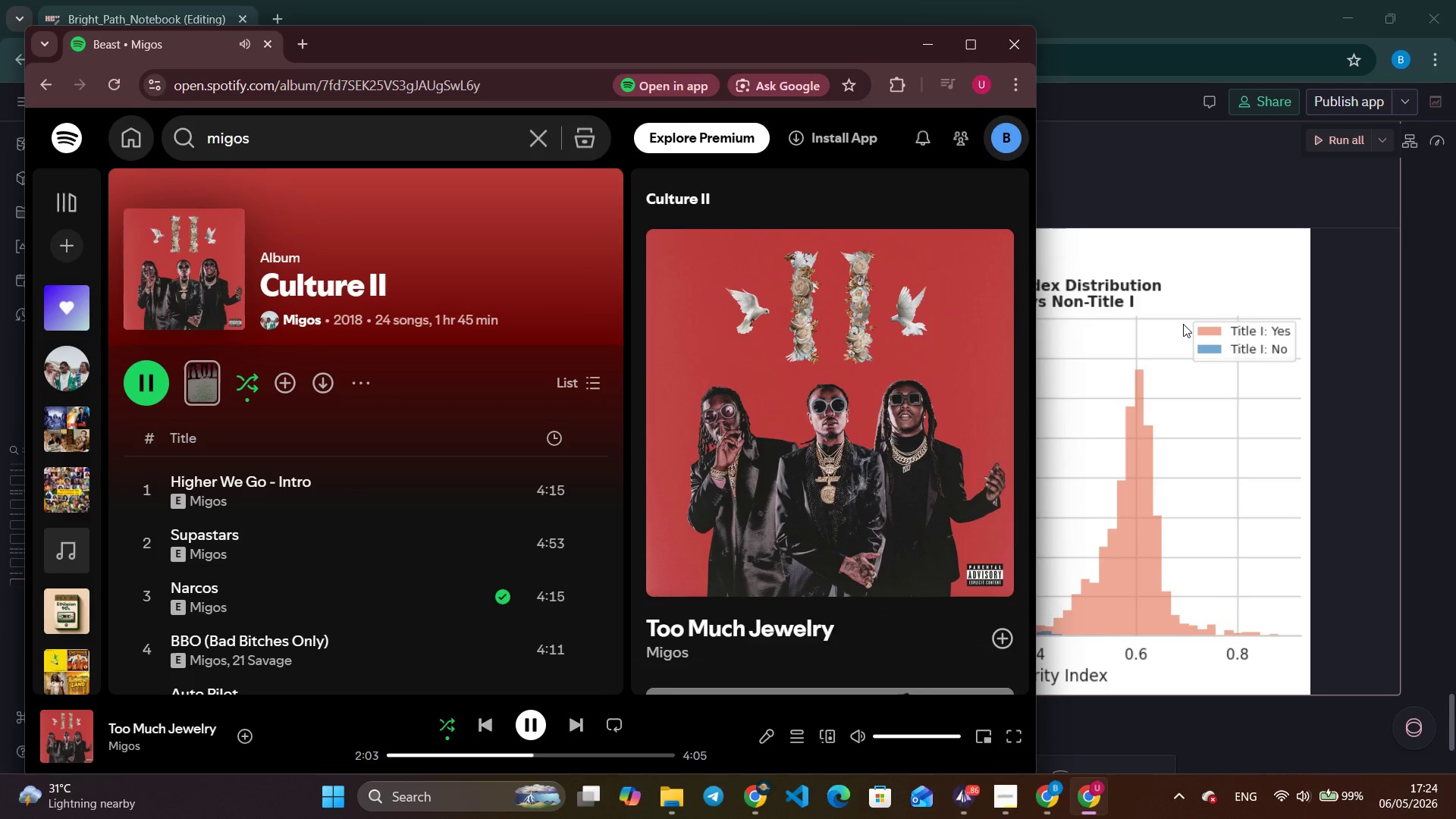 
key(Space)
 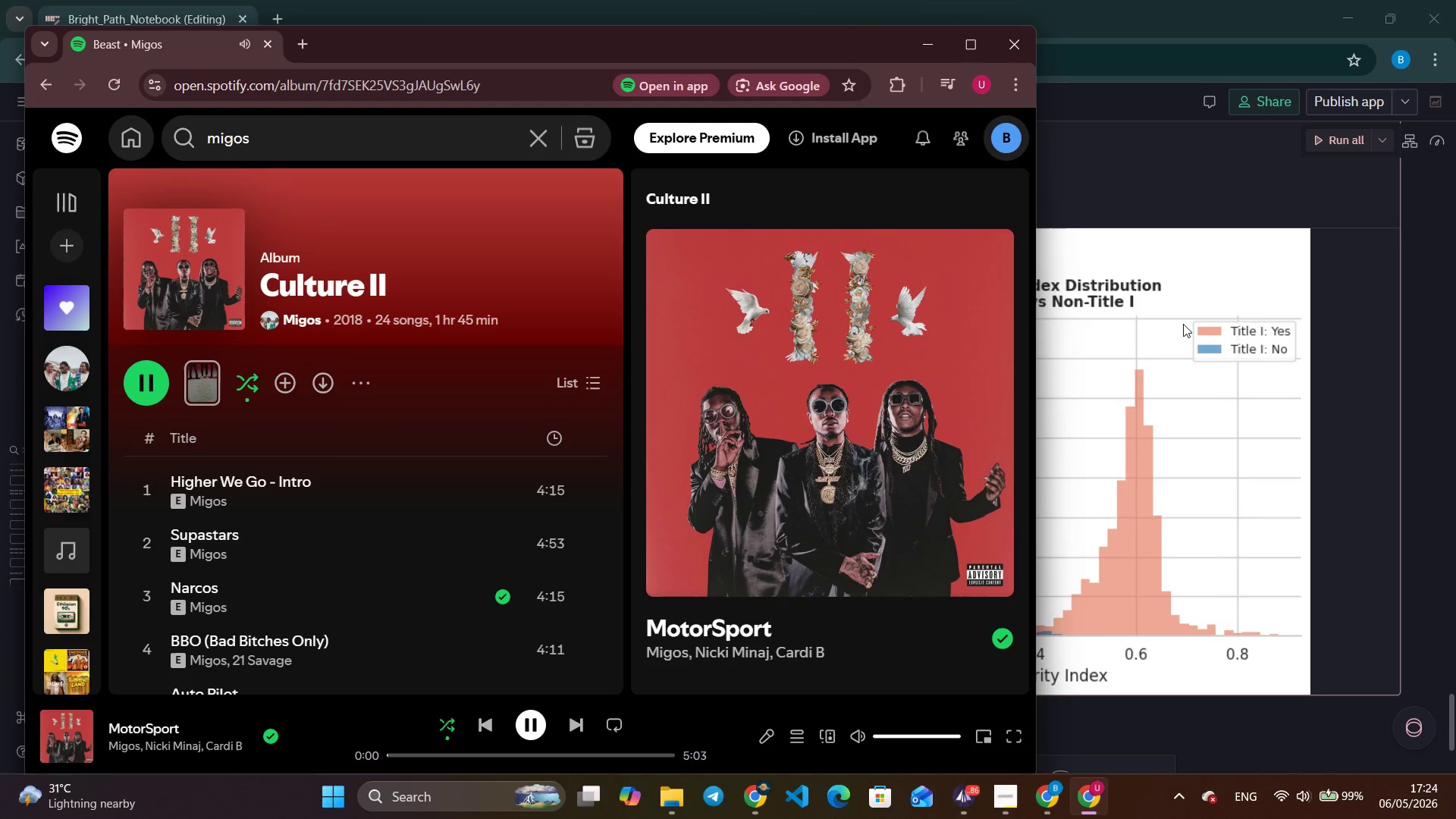 
key(Alt+AltLeft)
 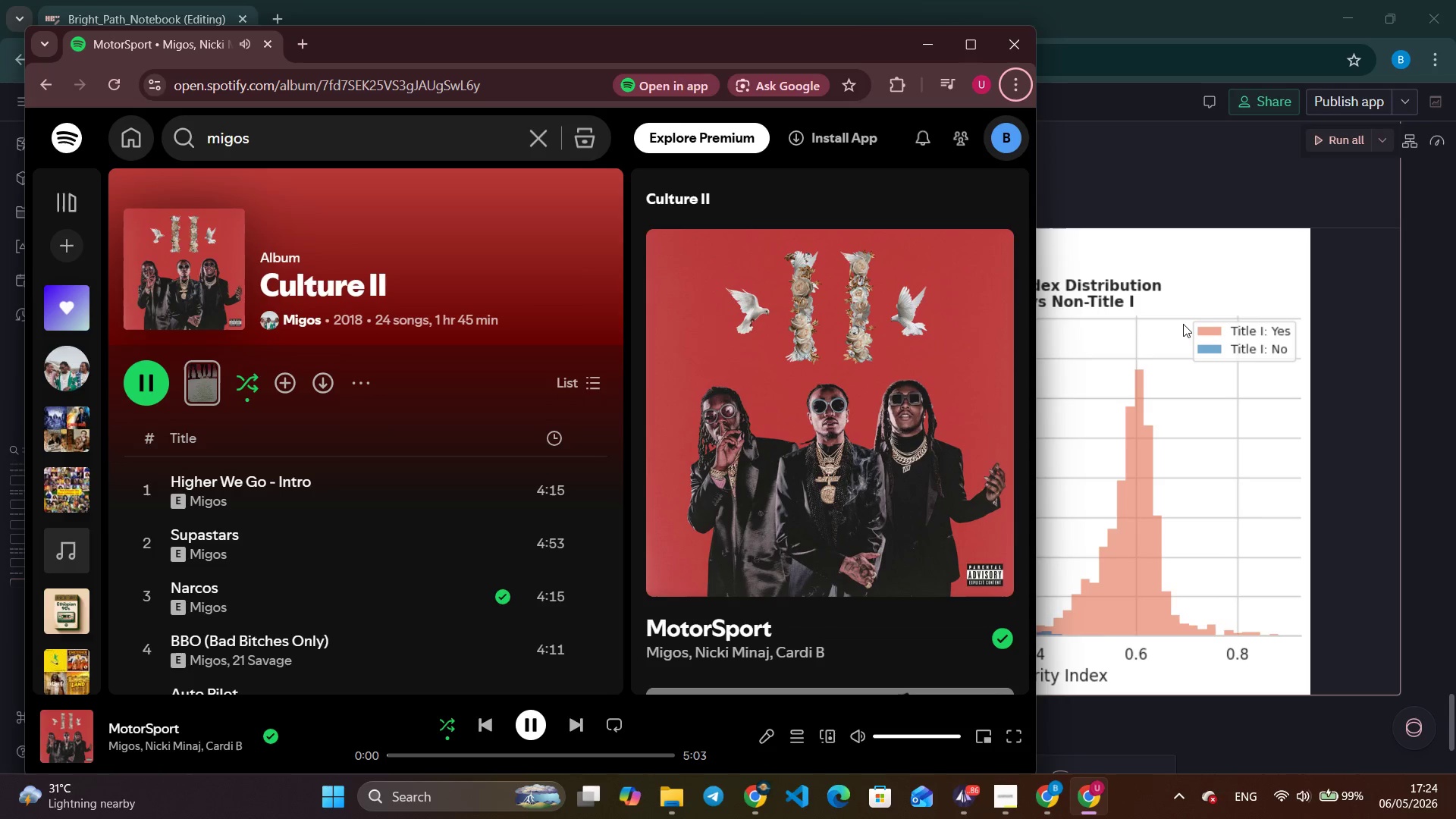 
key(Space)
 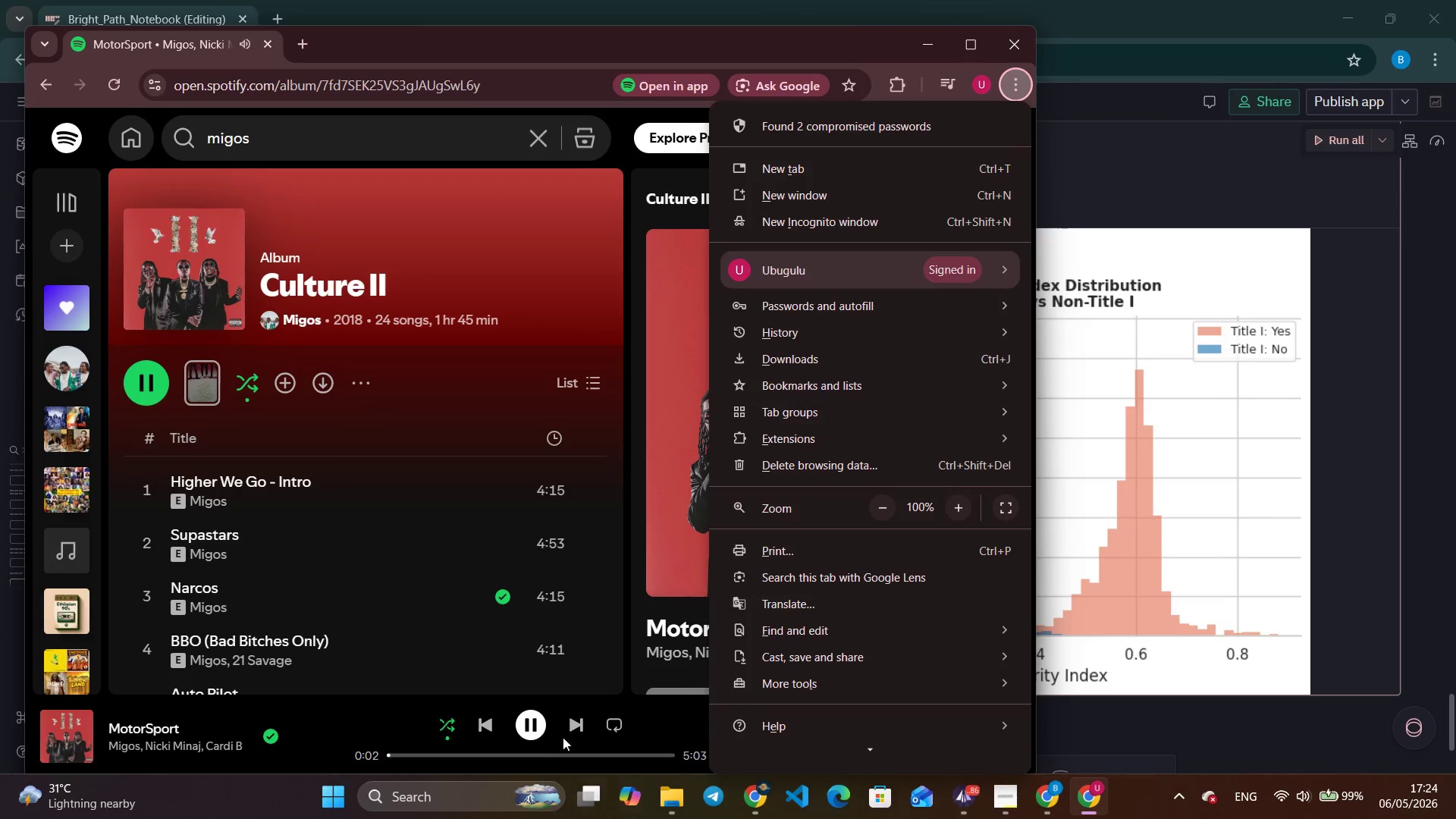 
double_click([532, 730])
 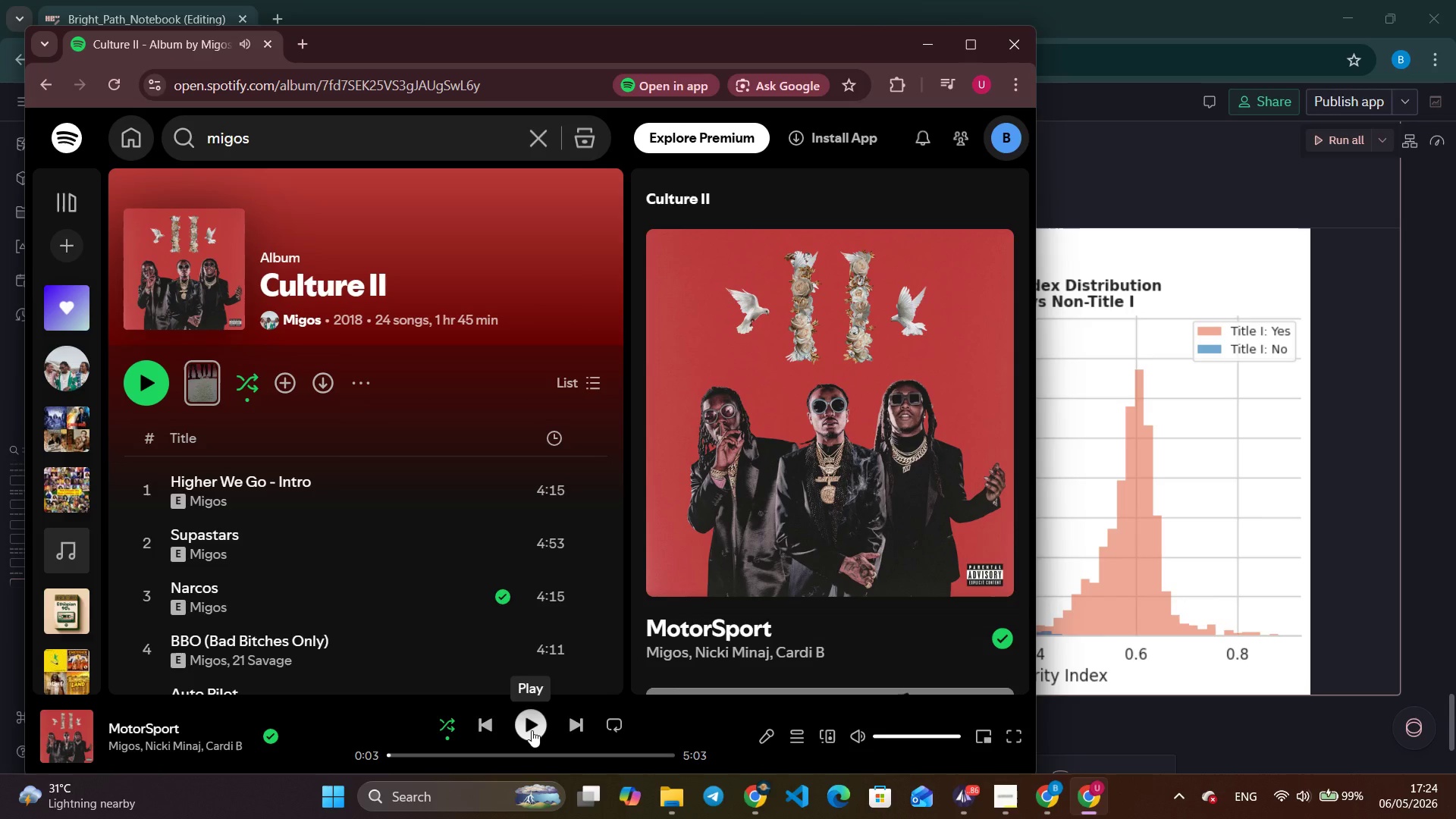 
key(Alt+Tab)
 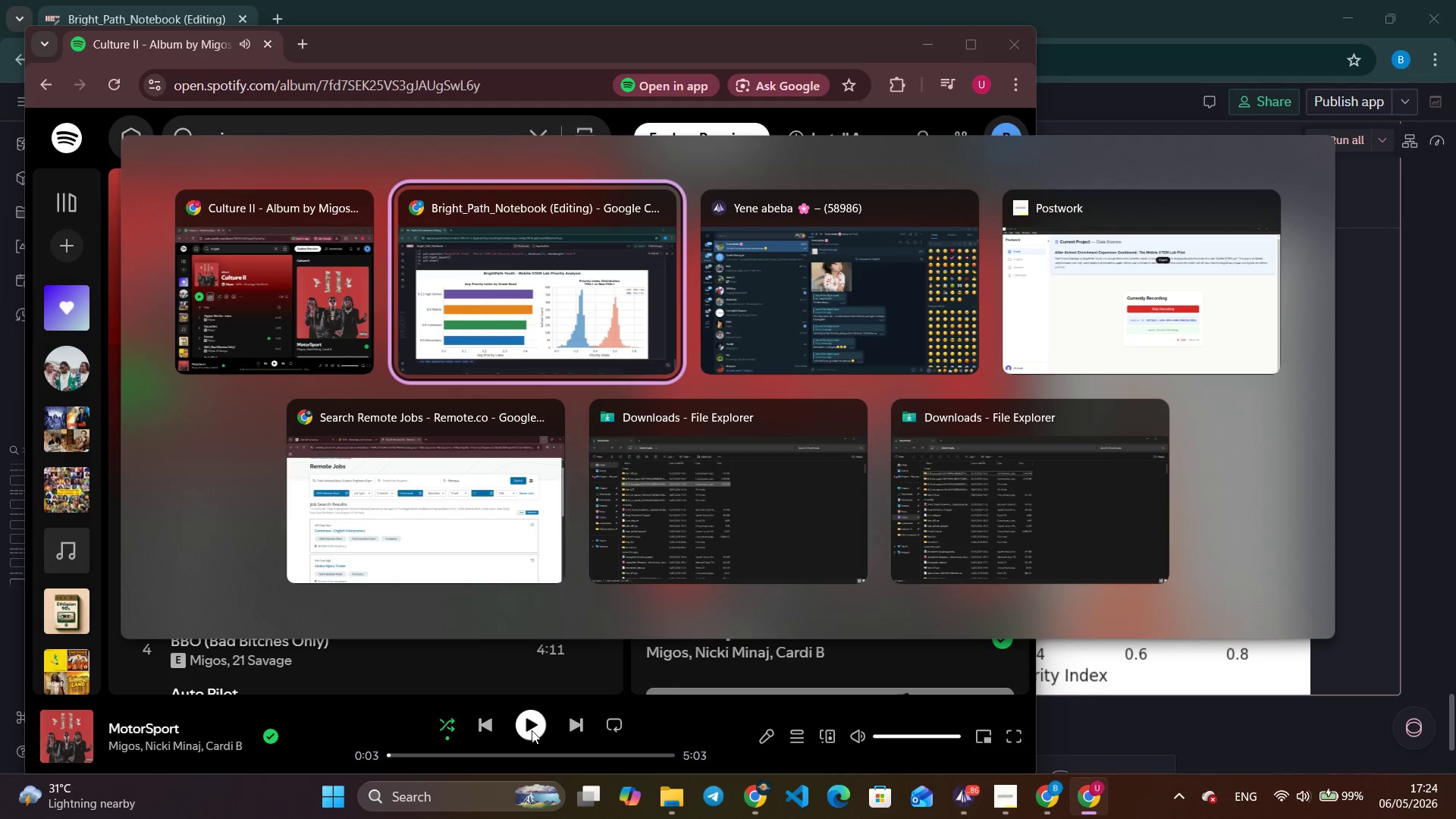 
key(Alt+Tab)
 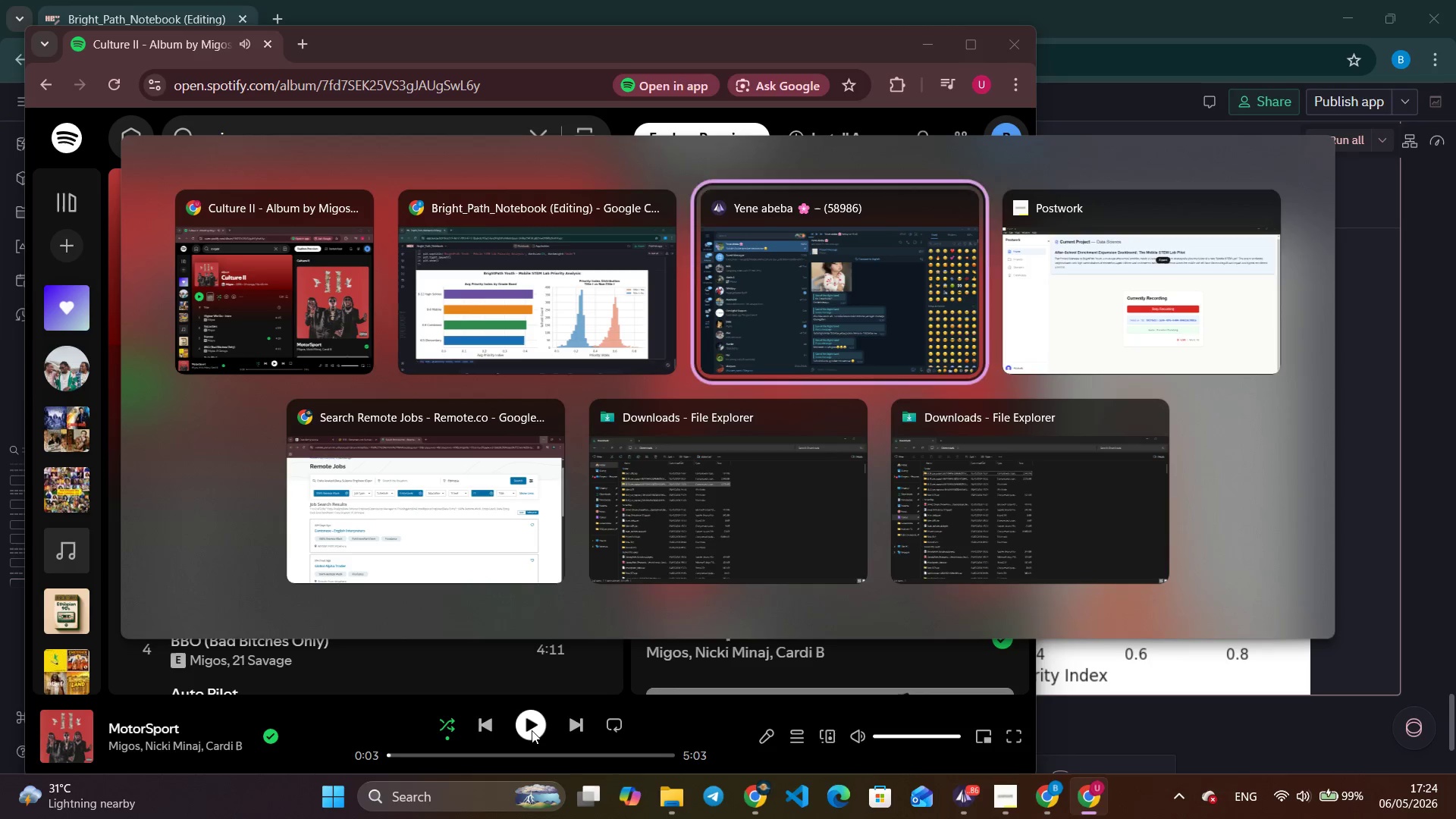 
key(Alt+Tab)
 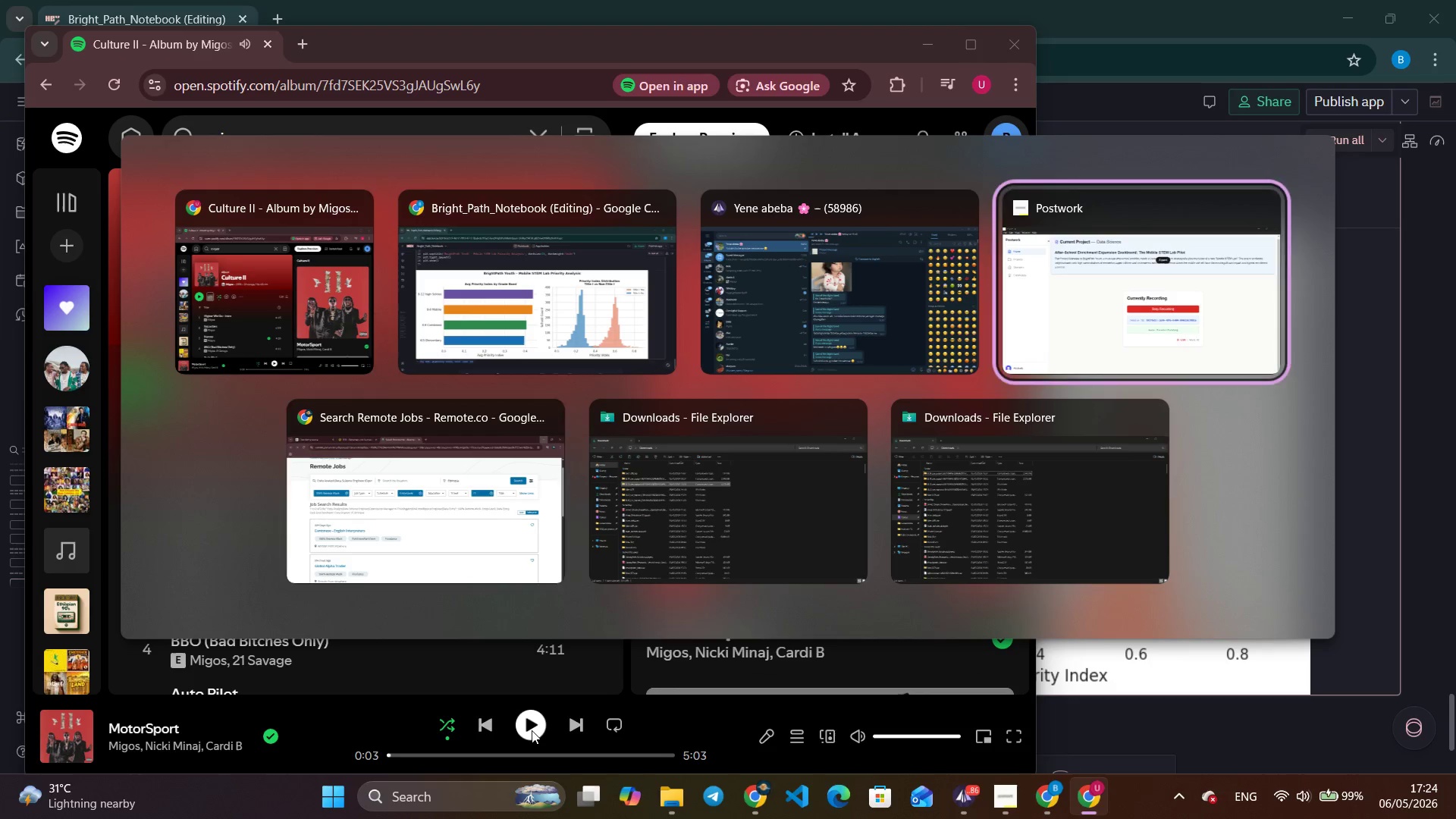 
key(Alt+Tab)
 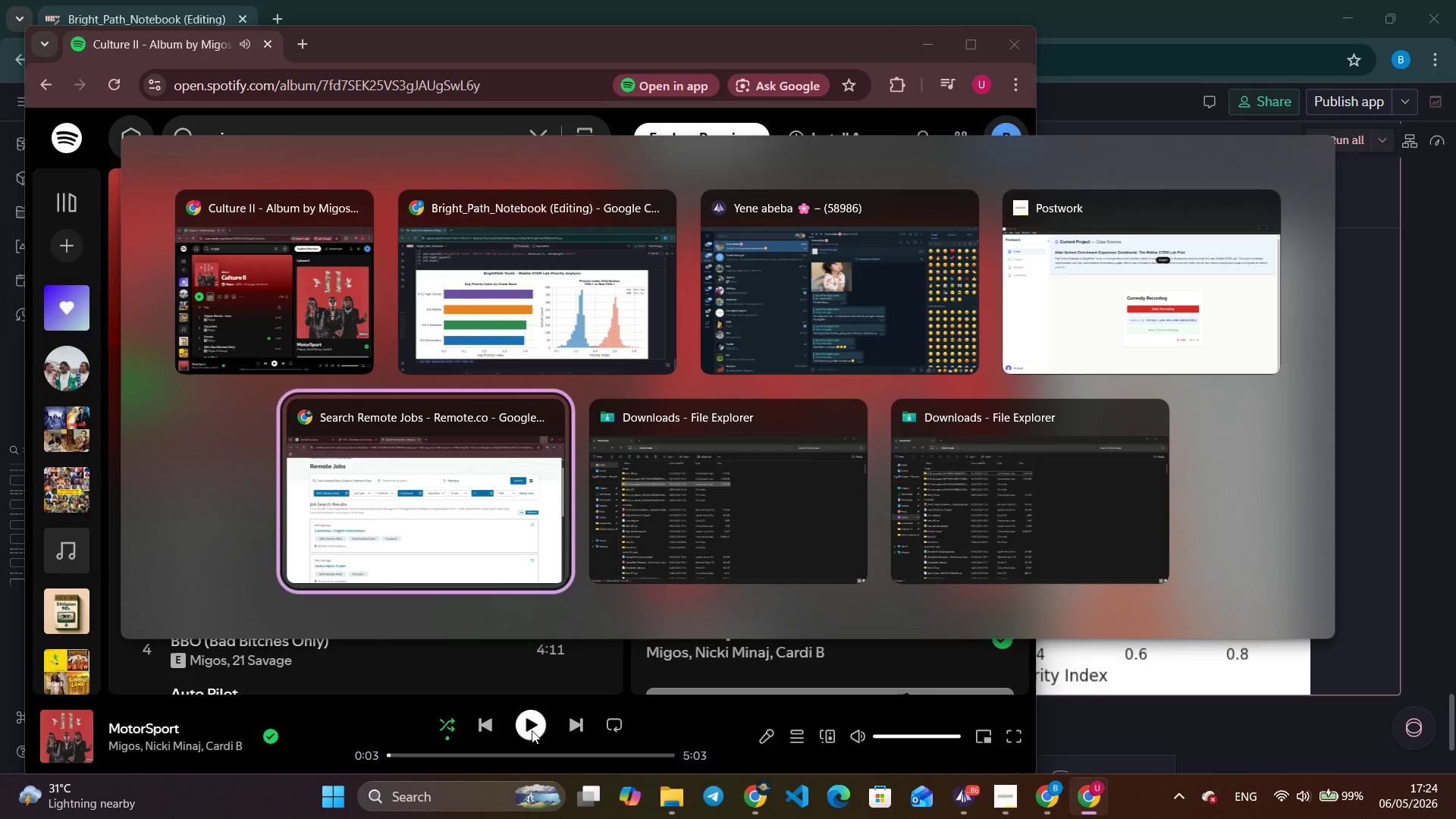 
key(Alt+Tab)
 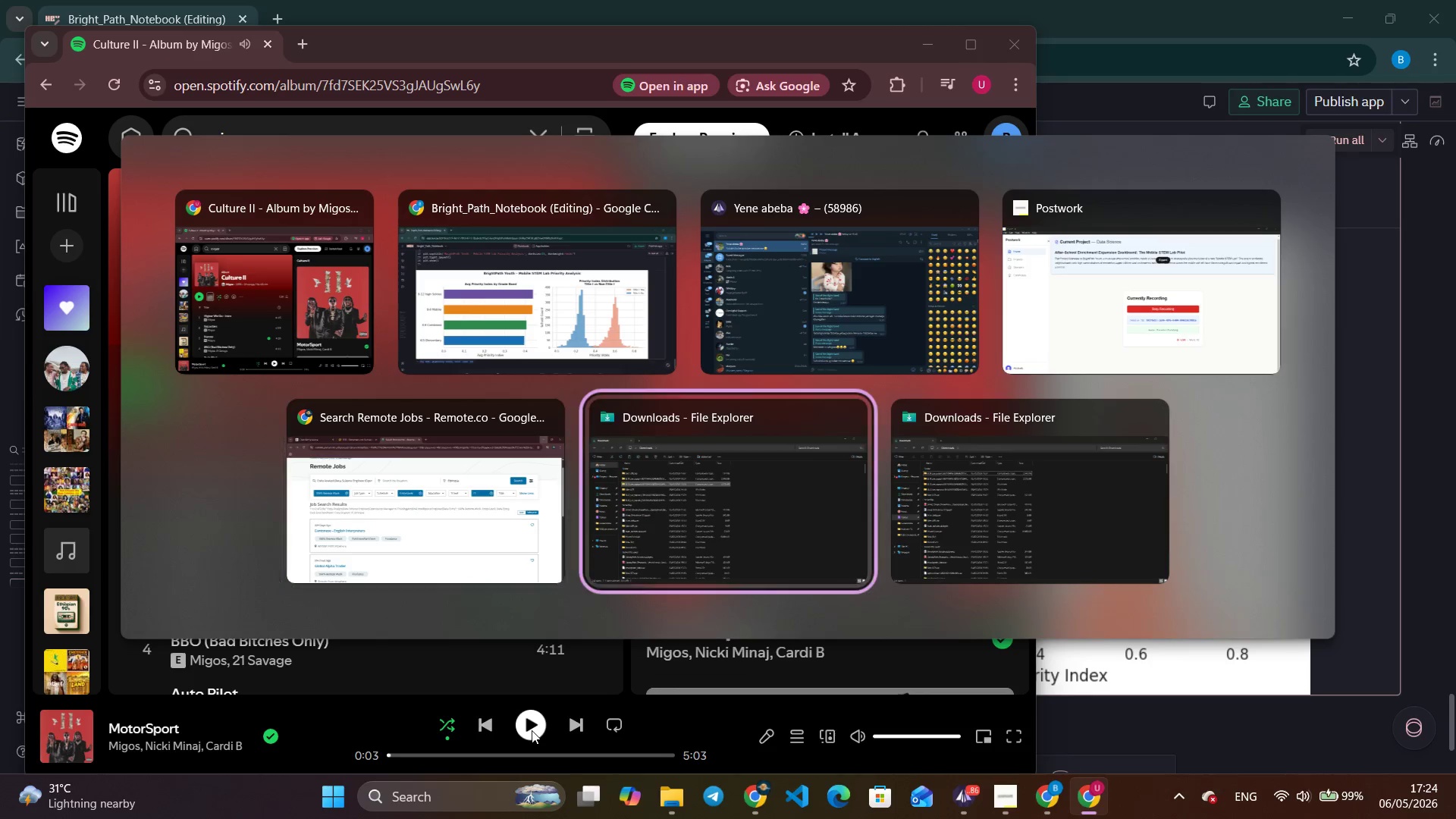 
key(Alt+Tab)
 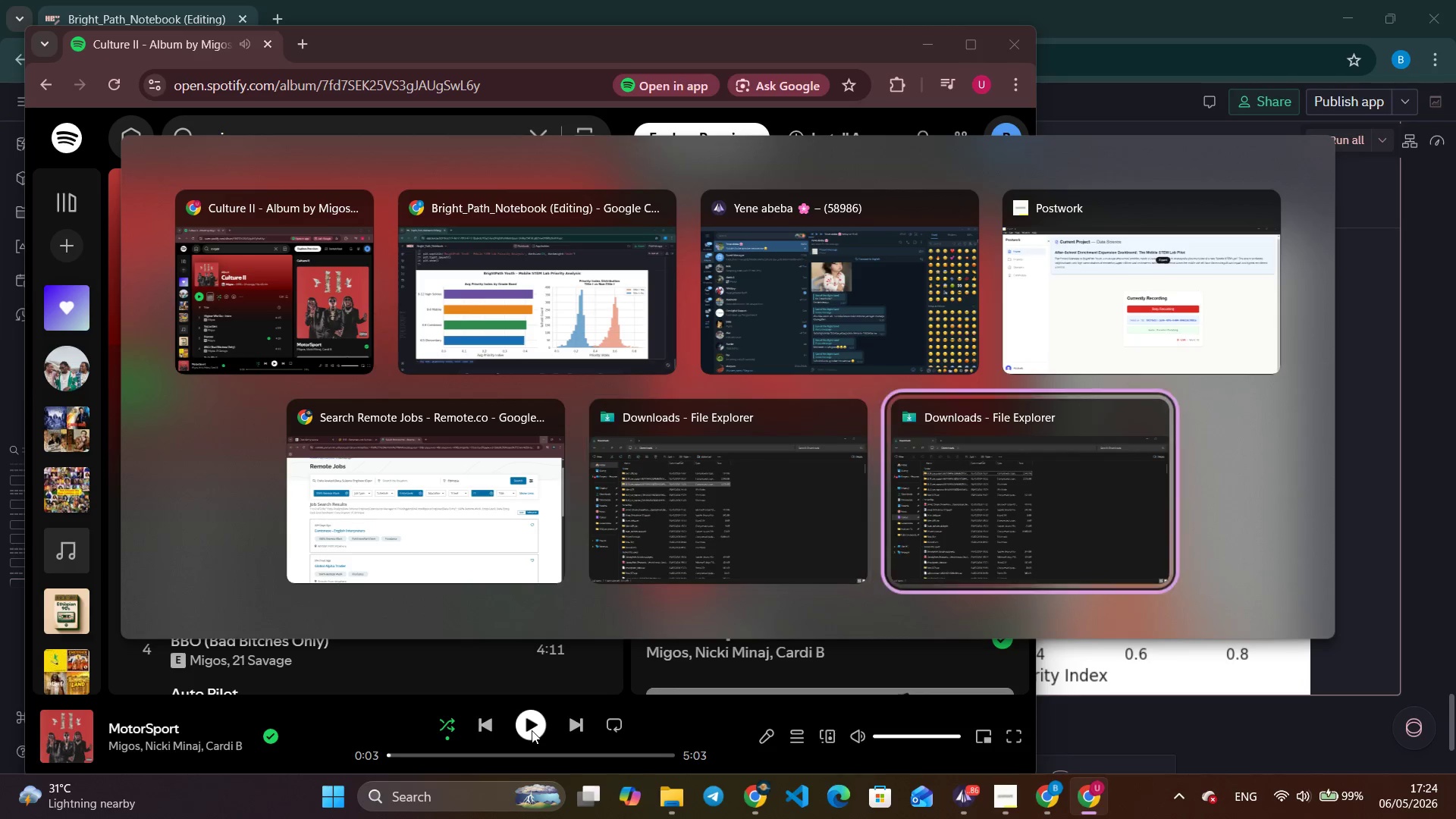 
key(Alt+Tab)
 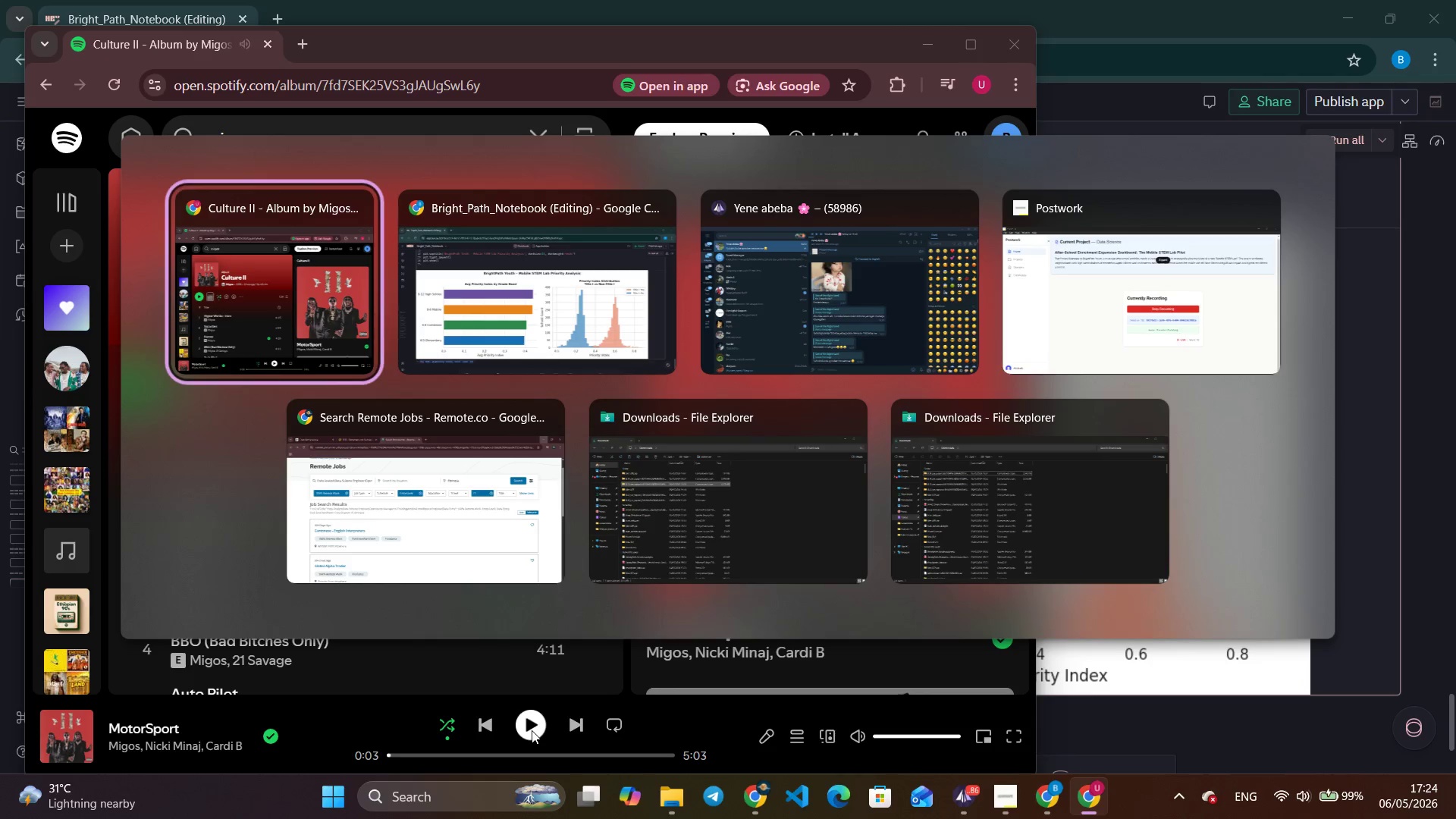 
key(Alt+Tab)
 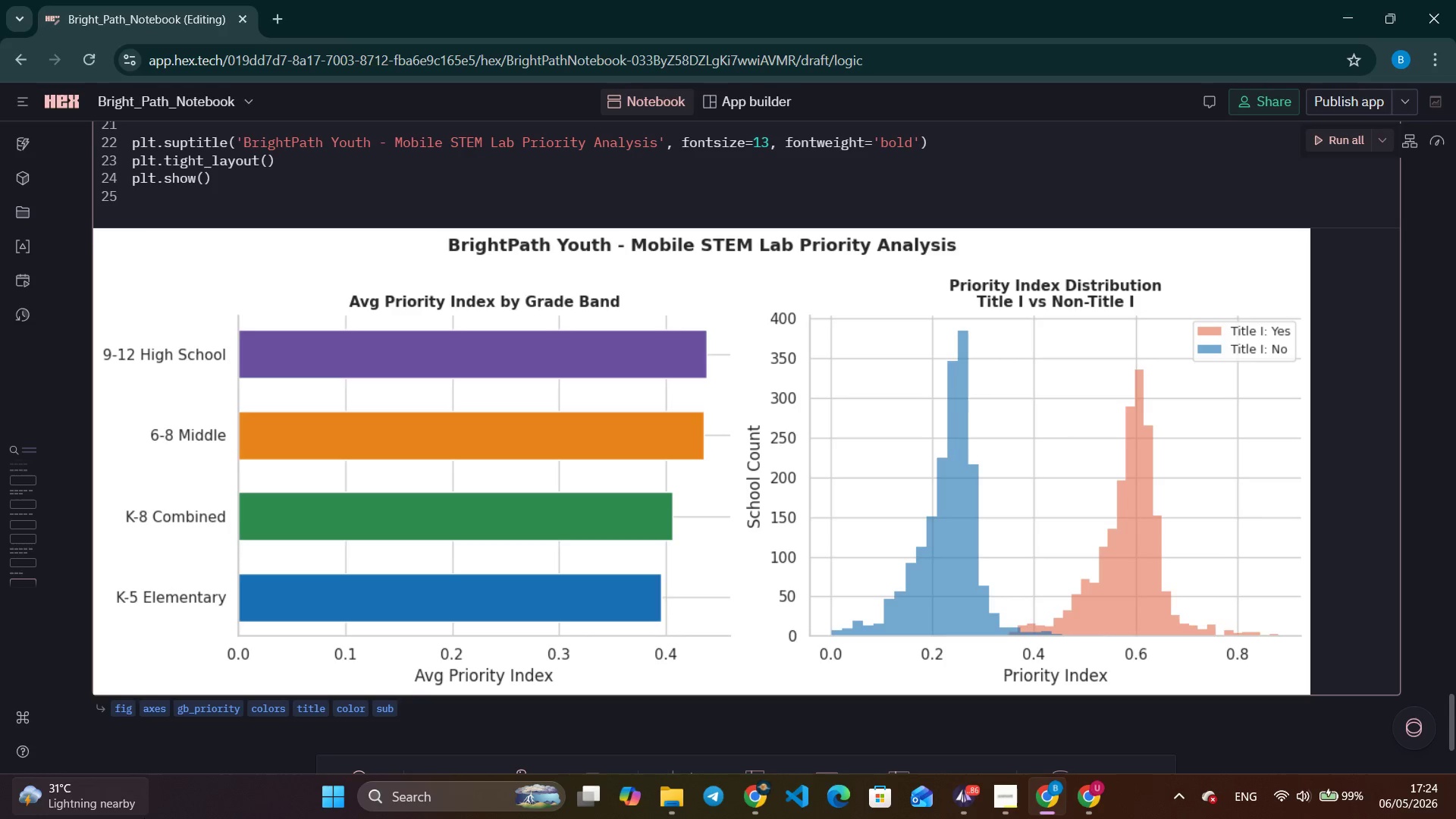 
left_click_drag(start_coordinate=[447, 505], to_coordinate=[450, 503])
 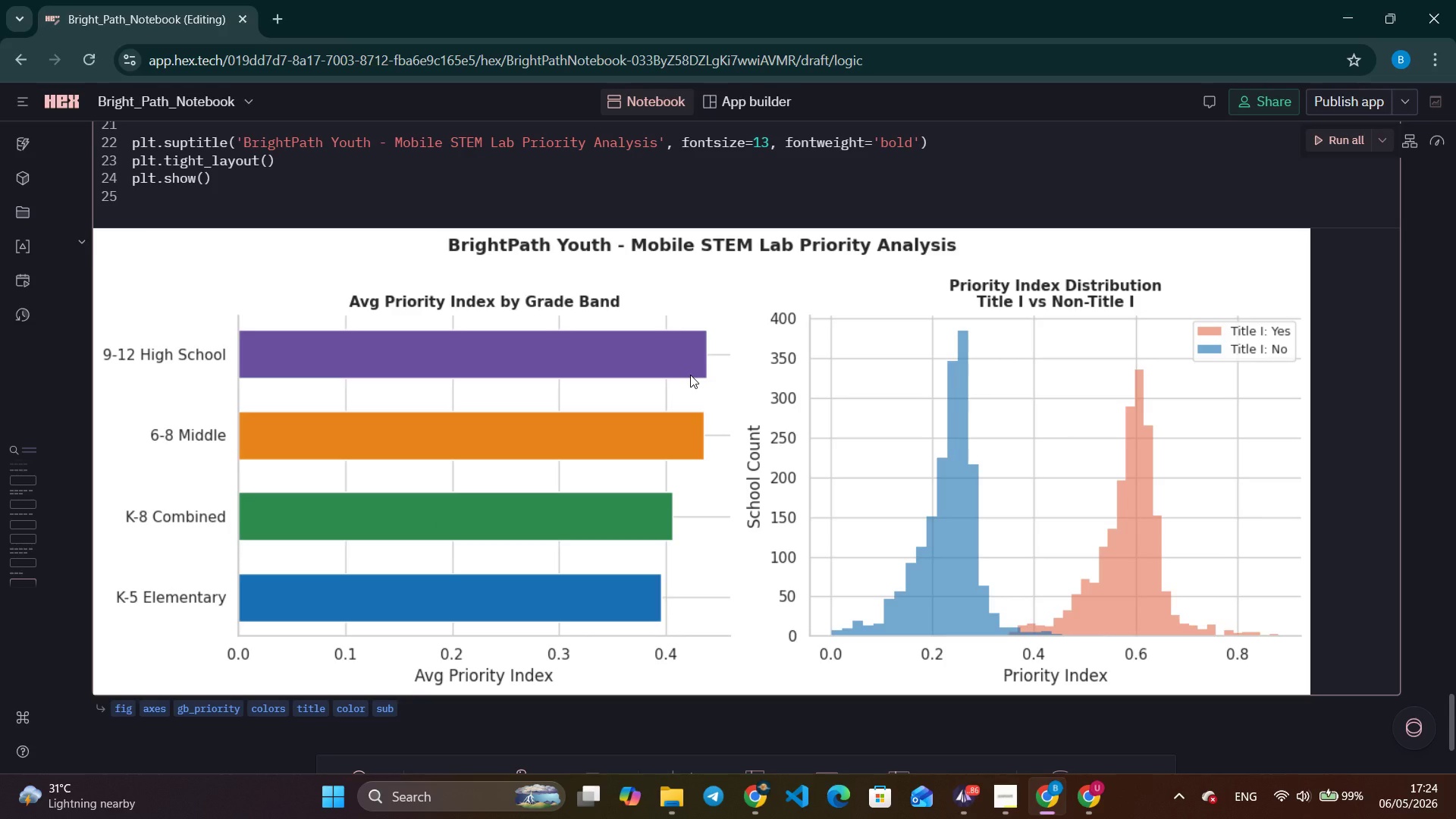 
wait(7.58)
 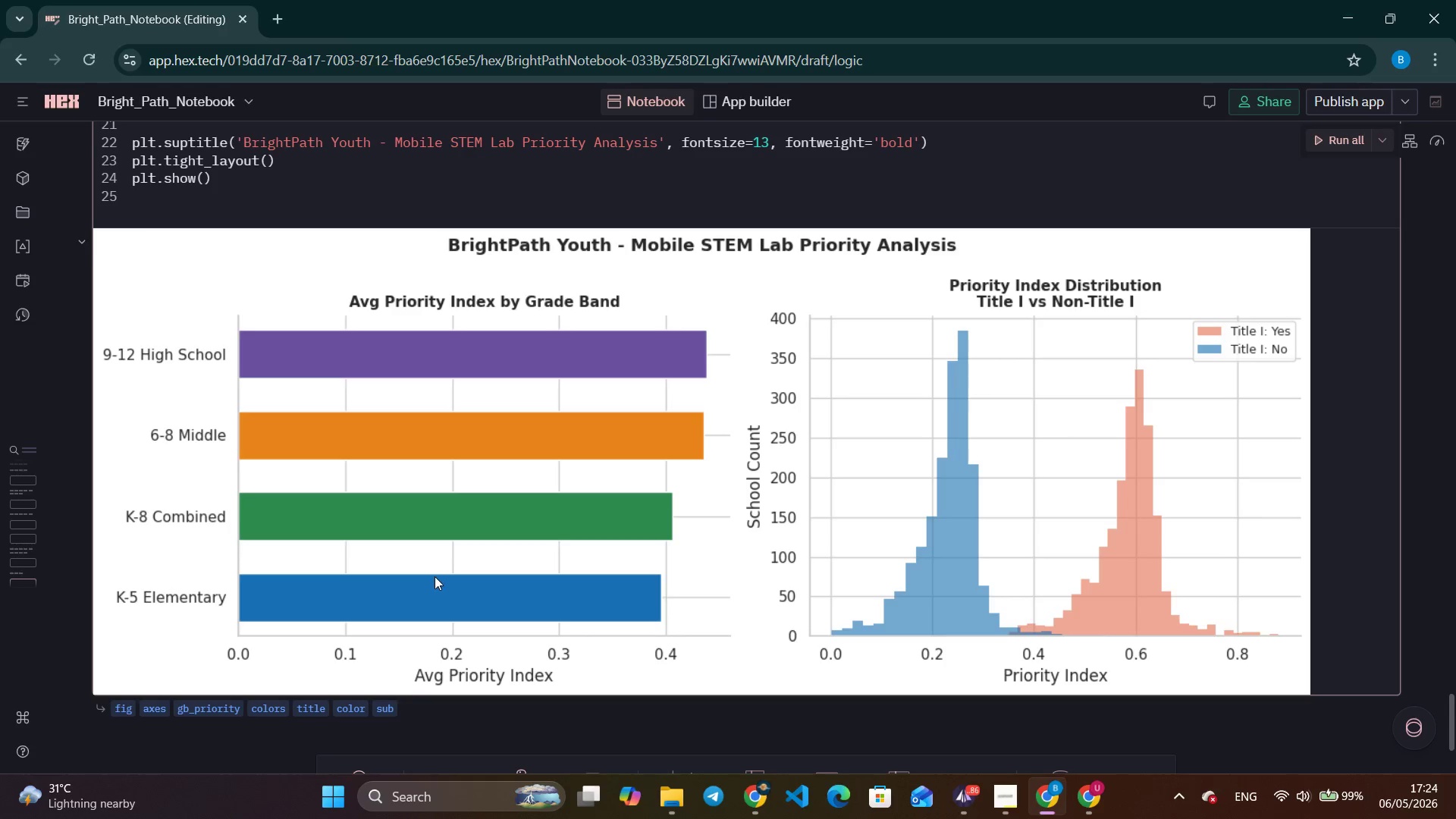 
scroll: coordinate [690, 375], scroll_direction: up, amount: 4.0
 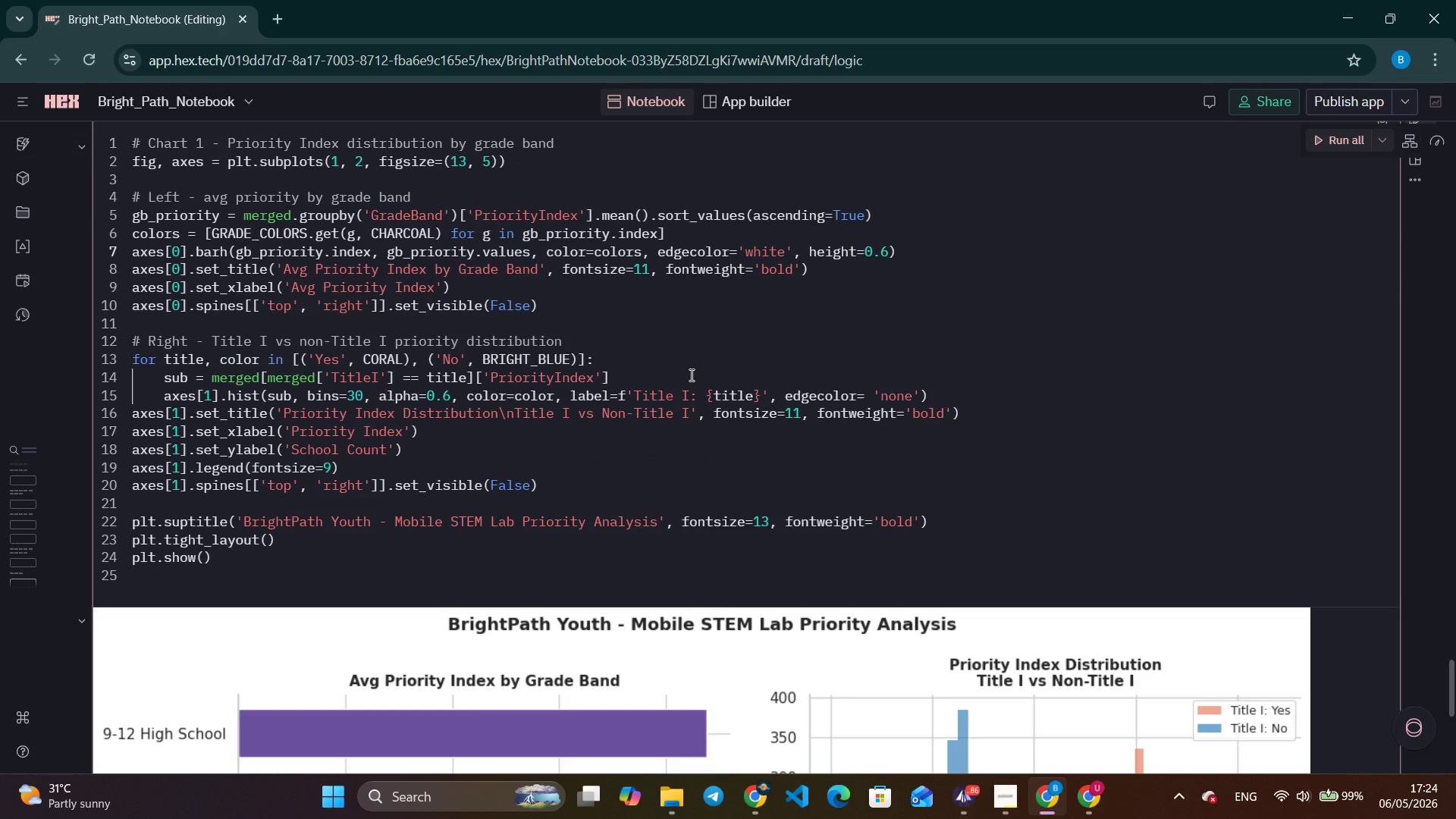 
wait(13.37)
 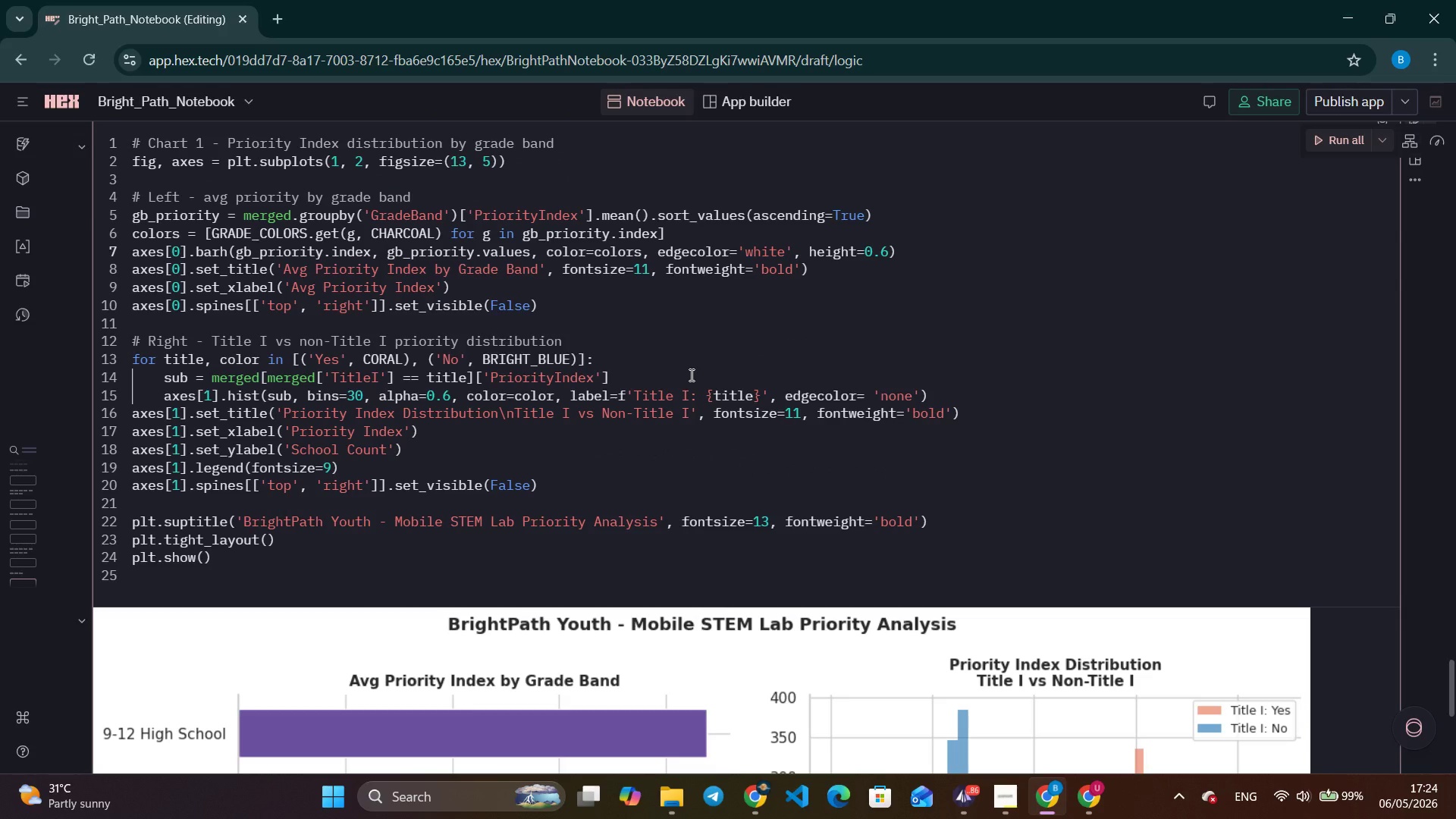 
scroll: coordinate [690, 375], scroll_direction: down, amount: 3.0
 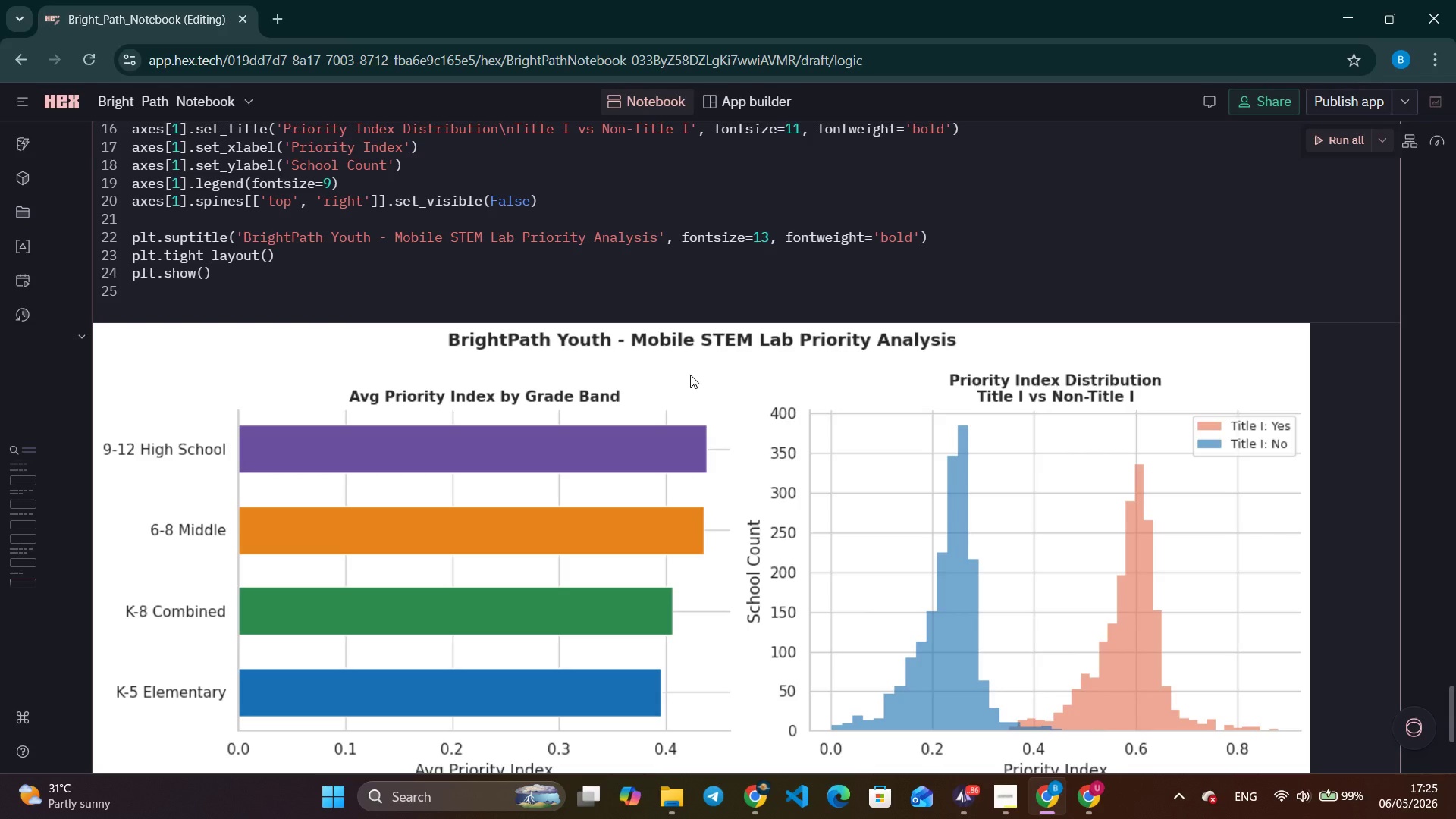 
wait(21.14)
 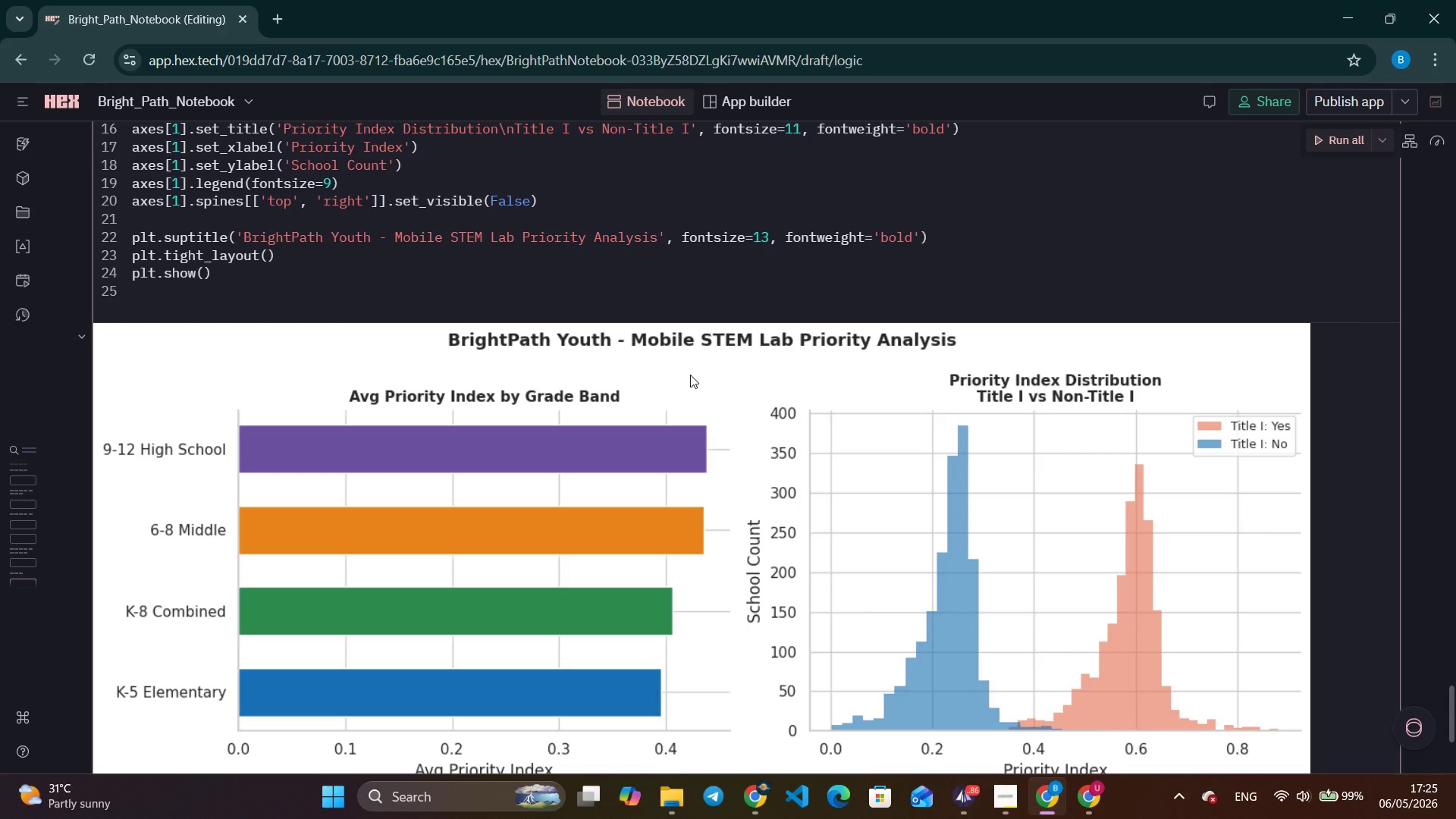 
scroll: coordinate [690, 375], scroll_direction: up, amount: 1.0
 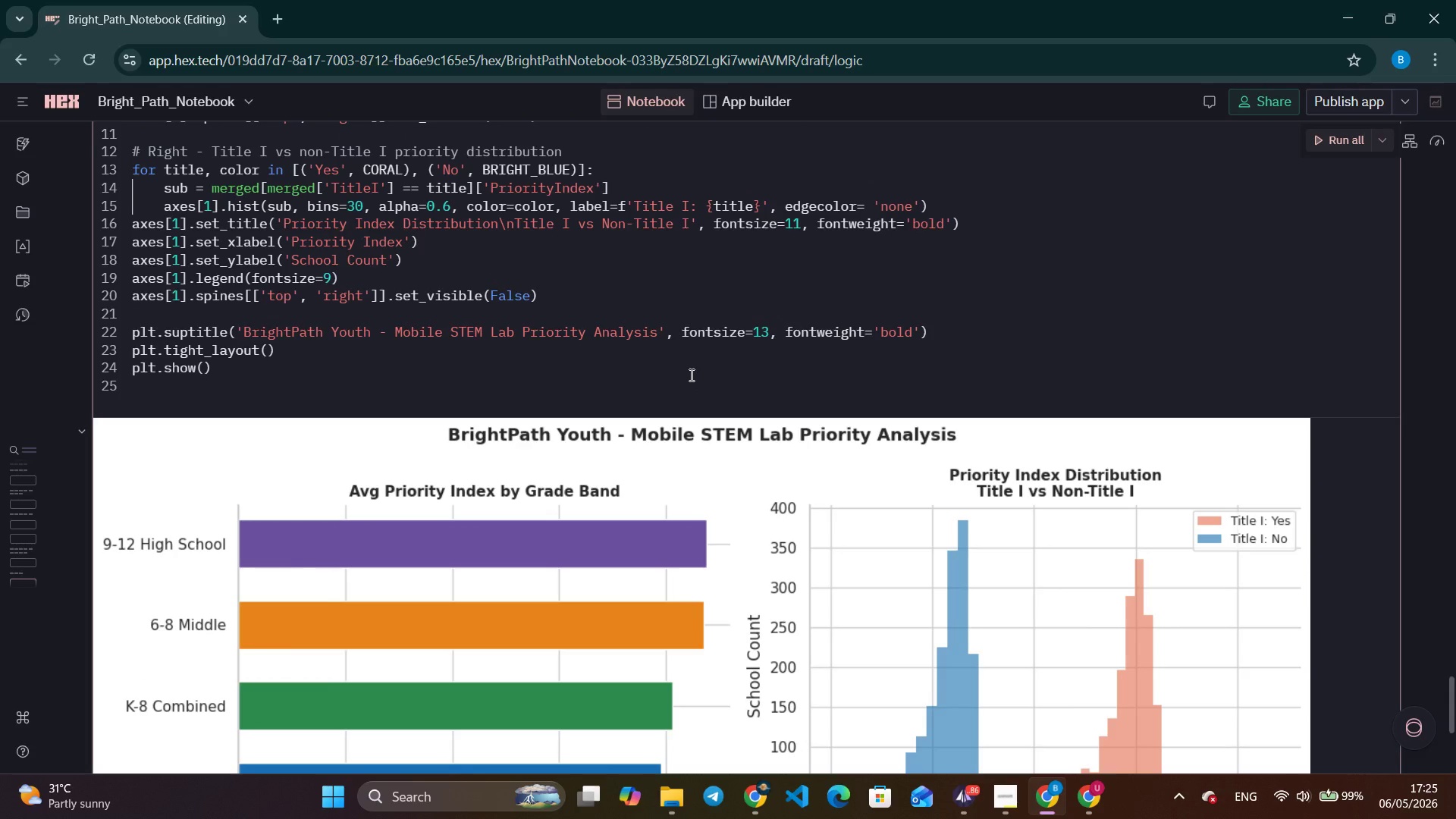 
wait(24.35)
 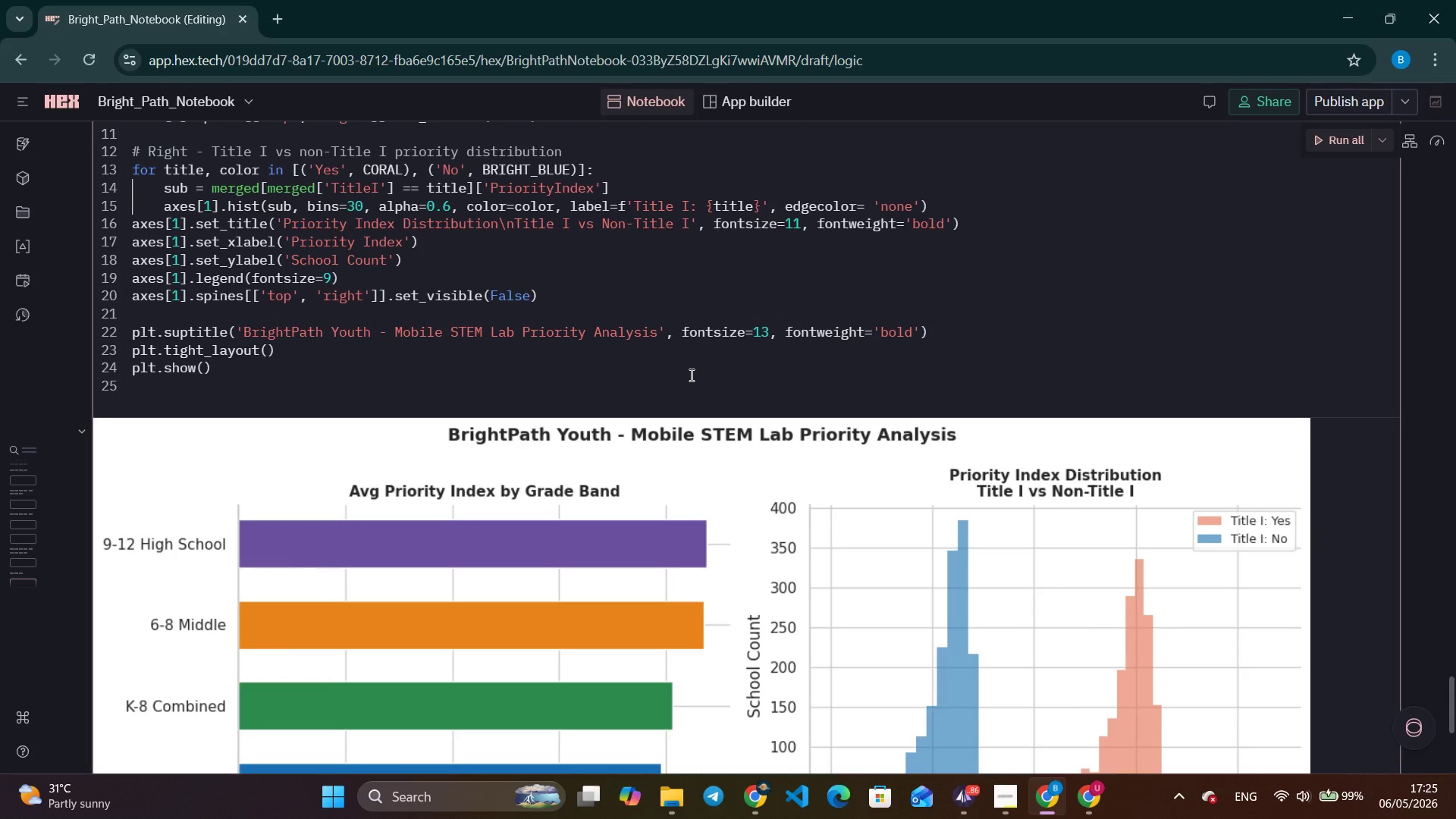 
scroll: coordinate [829, 389], scroll_direction: down, amount: 6.0
 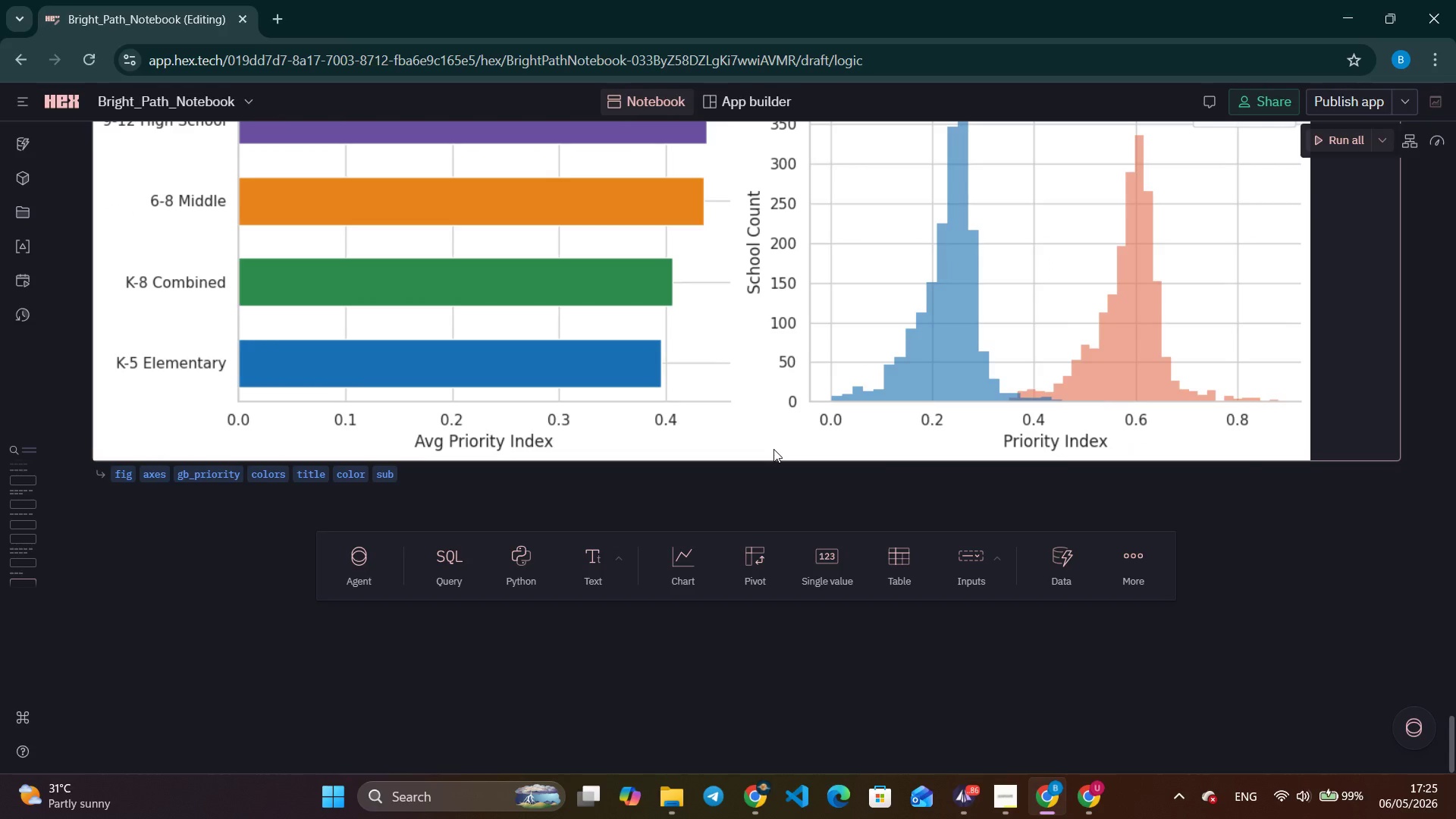 
wait(6.87)
 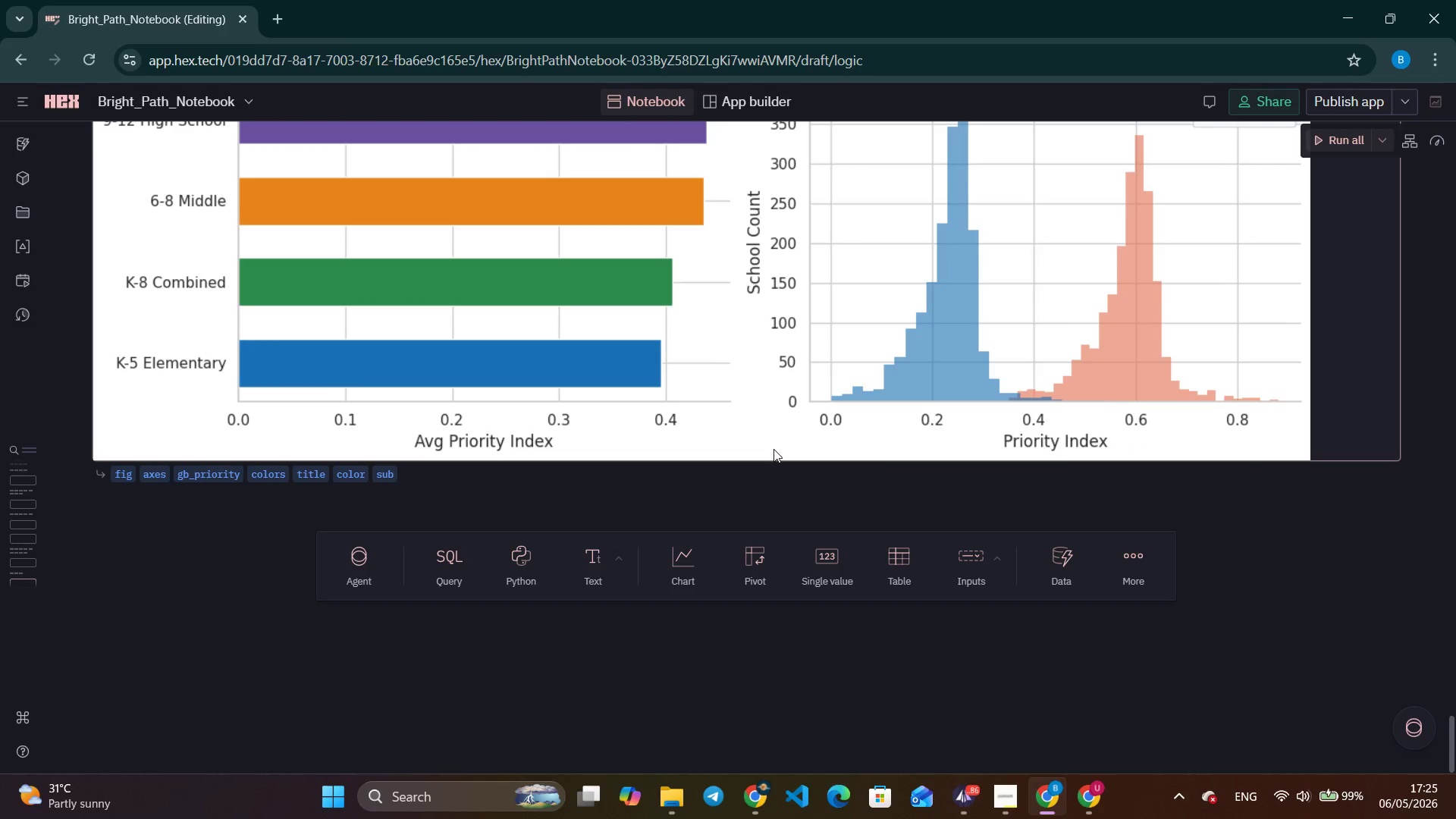 
scroll: coordinate [774, 449], scroll_direction: down, amount: 1.0
 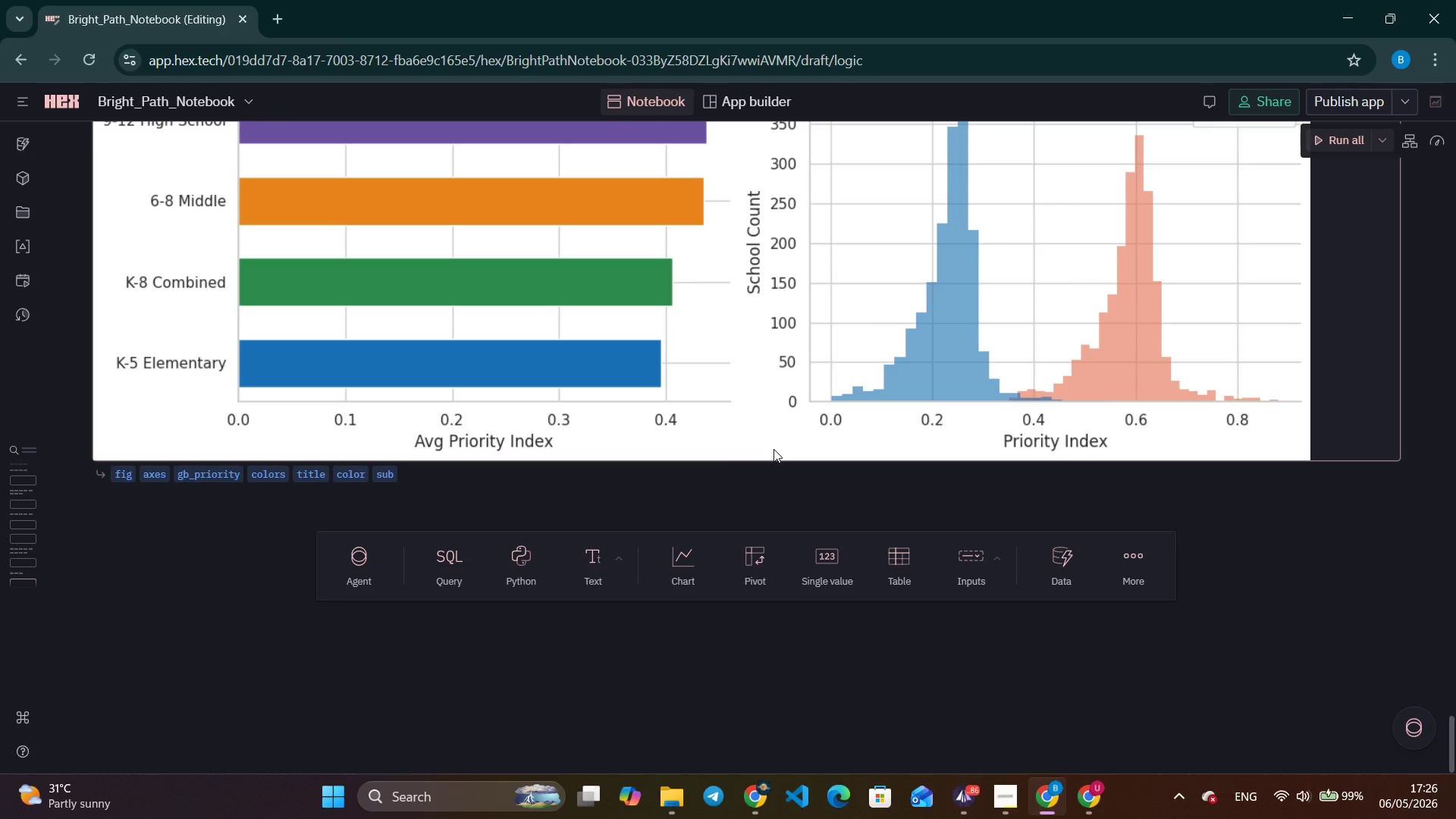 
wait(16.7)
 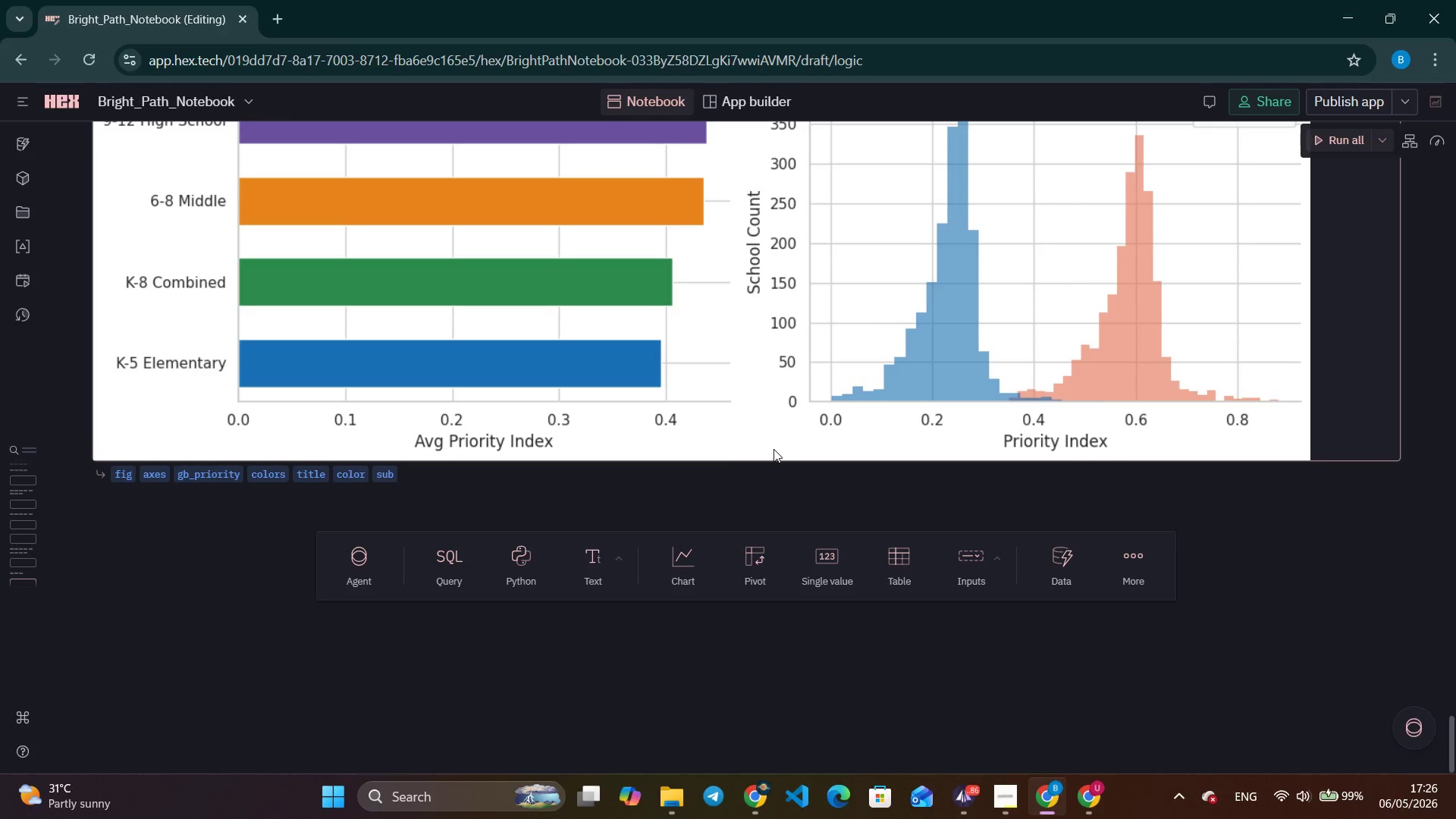 
scroll: coordinate [774, 449], scroll_direction: up, amount: 2.0
 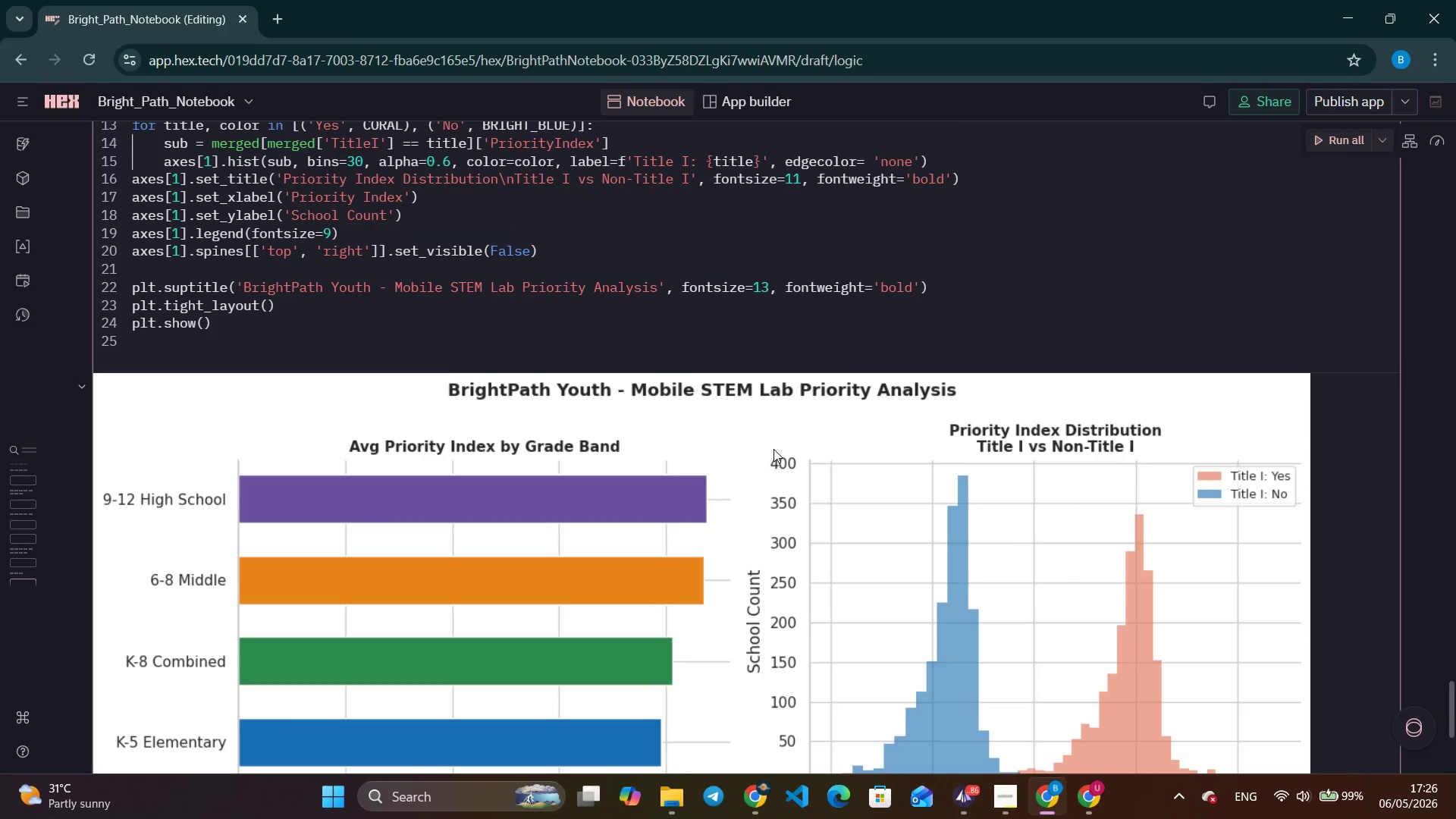 
scroll: coordinate [774, 449], scroll_direction: down, amount: 6.0
 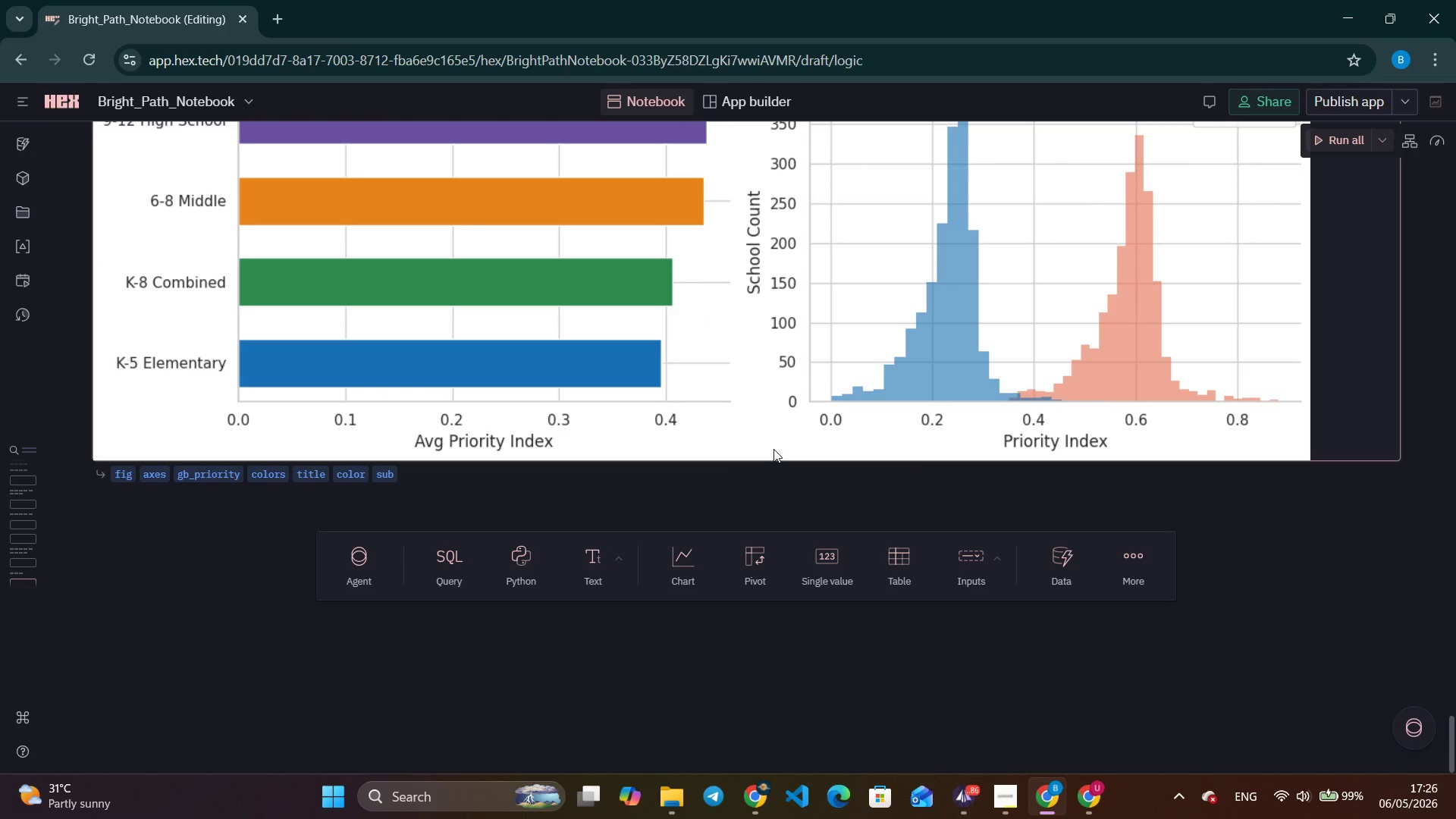 
scroll: coordinate [774, 449], scroll_direction: up, amount: 1.0
 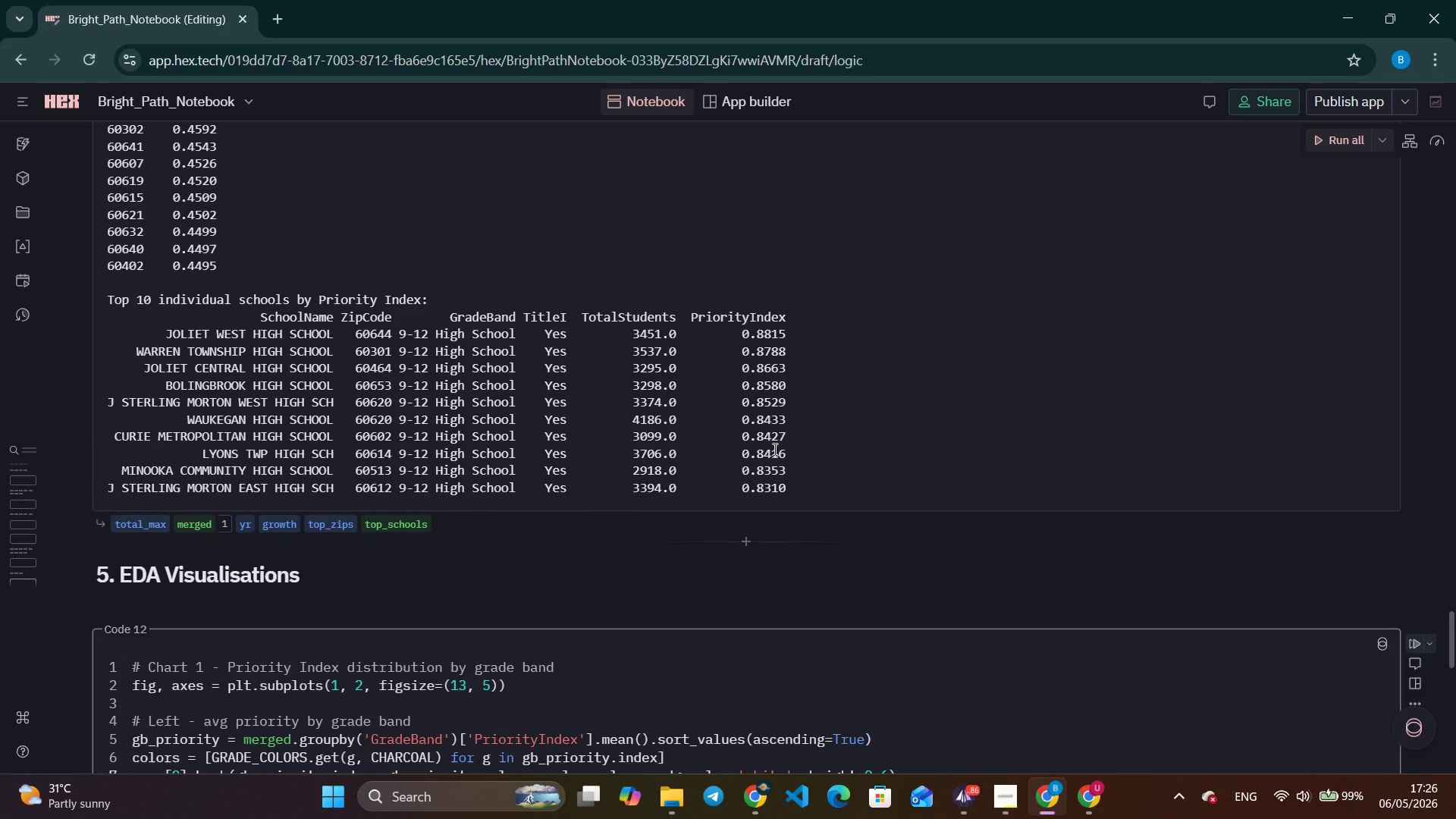 
wait(9.66)
 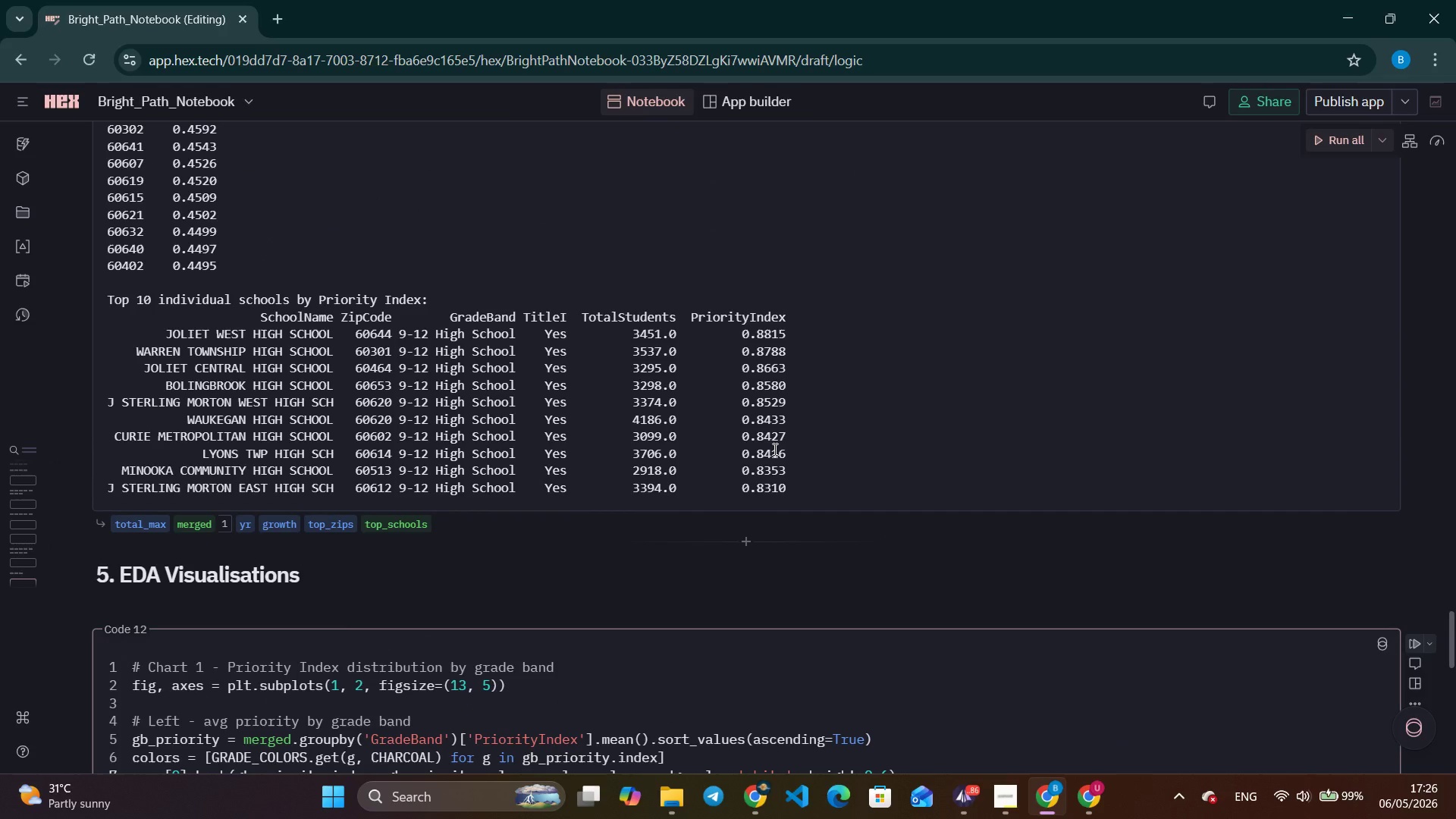 
scroll: coordinate [774, 449], scroll_direction: up, amount: 3.0
 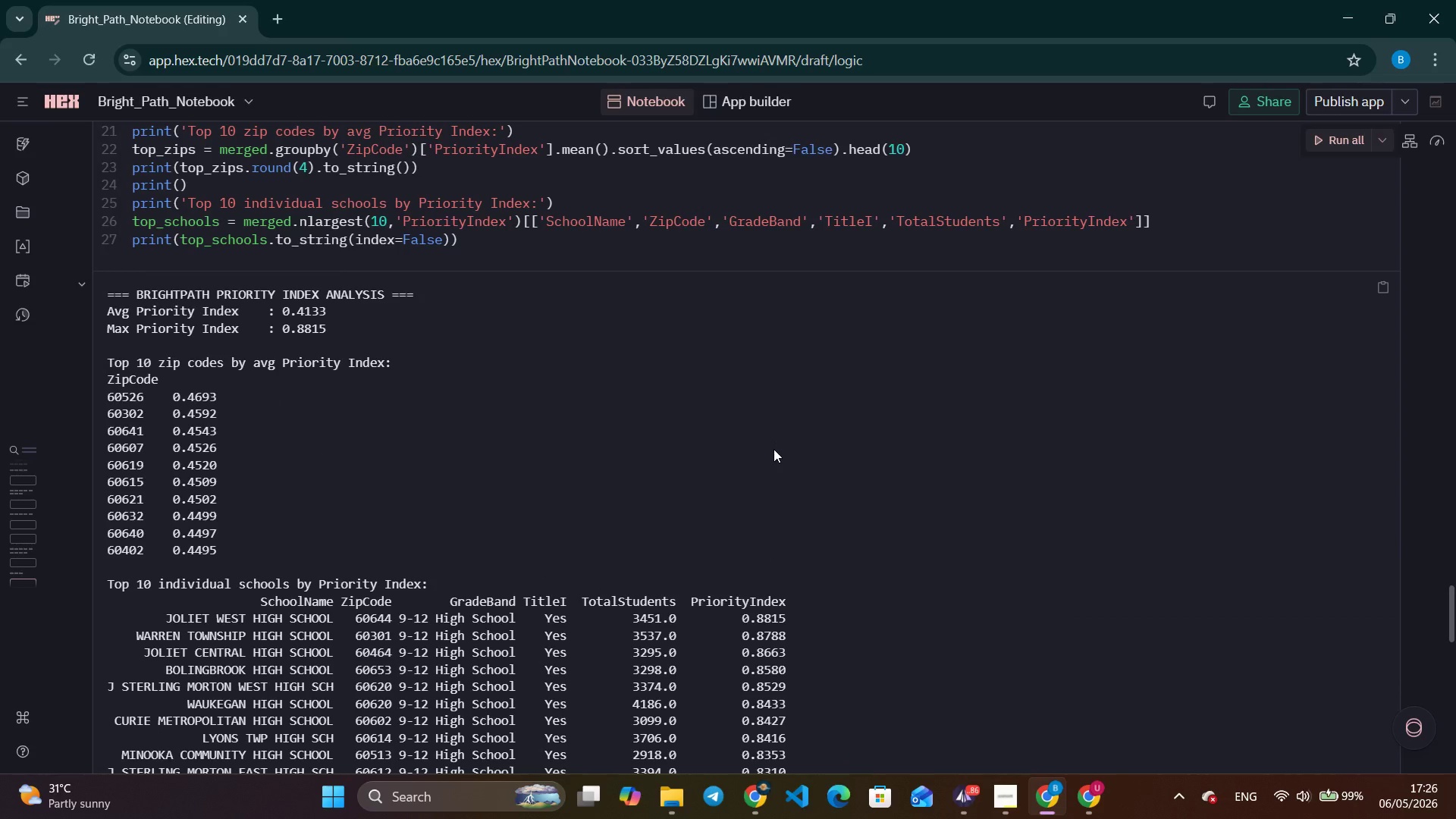 
scroll: coordinate [774, 449], scroll_direction: down, amount: 9.0
 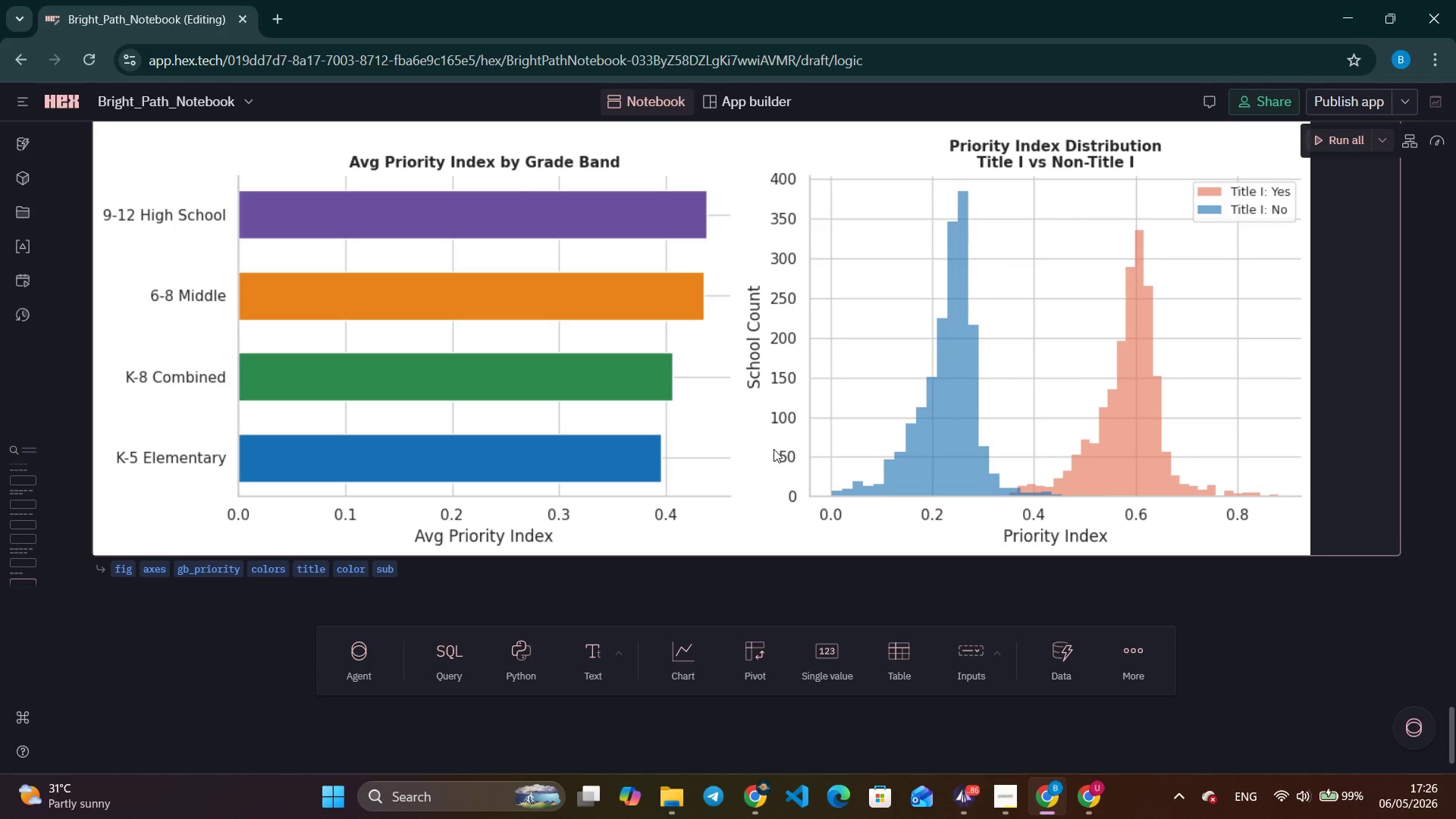 
wait(16.62)
 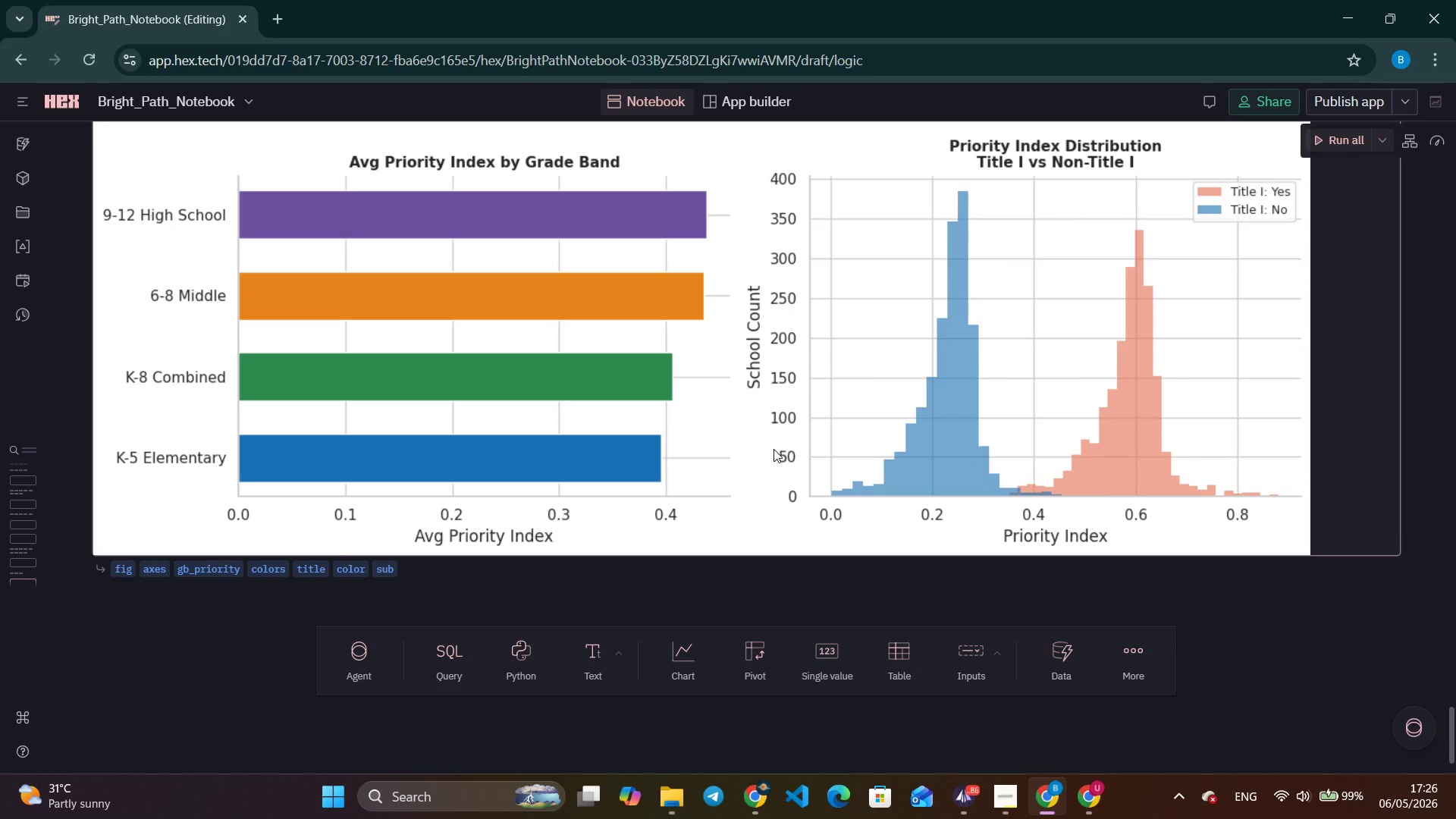 
scroll: coordinate [774, 449], scroll_direction: down, amount: 2.0
 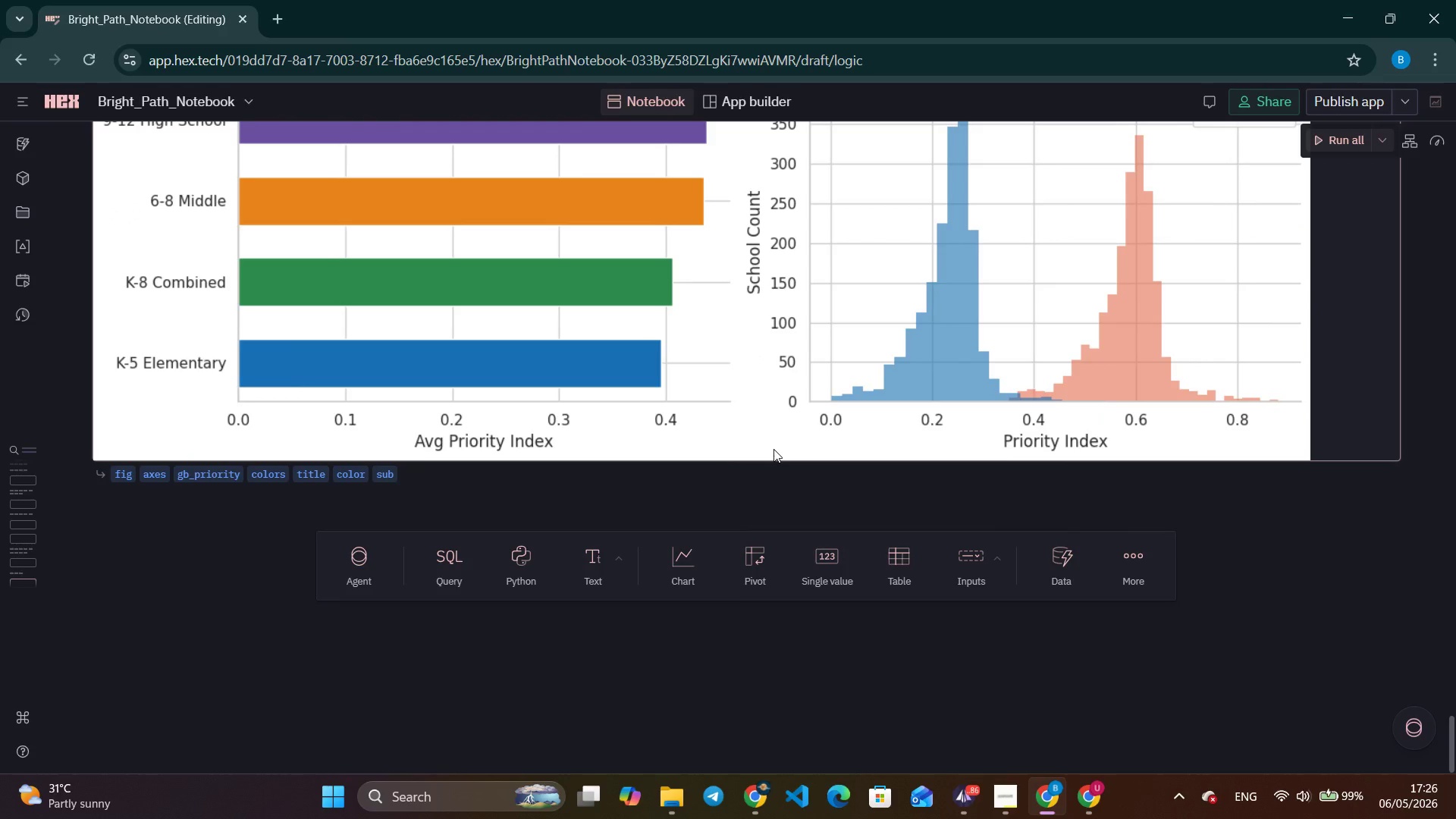 
wait(5.52)
 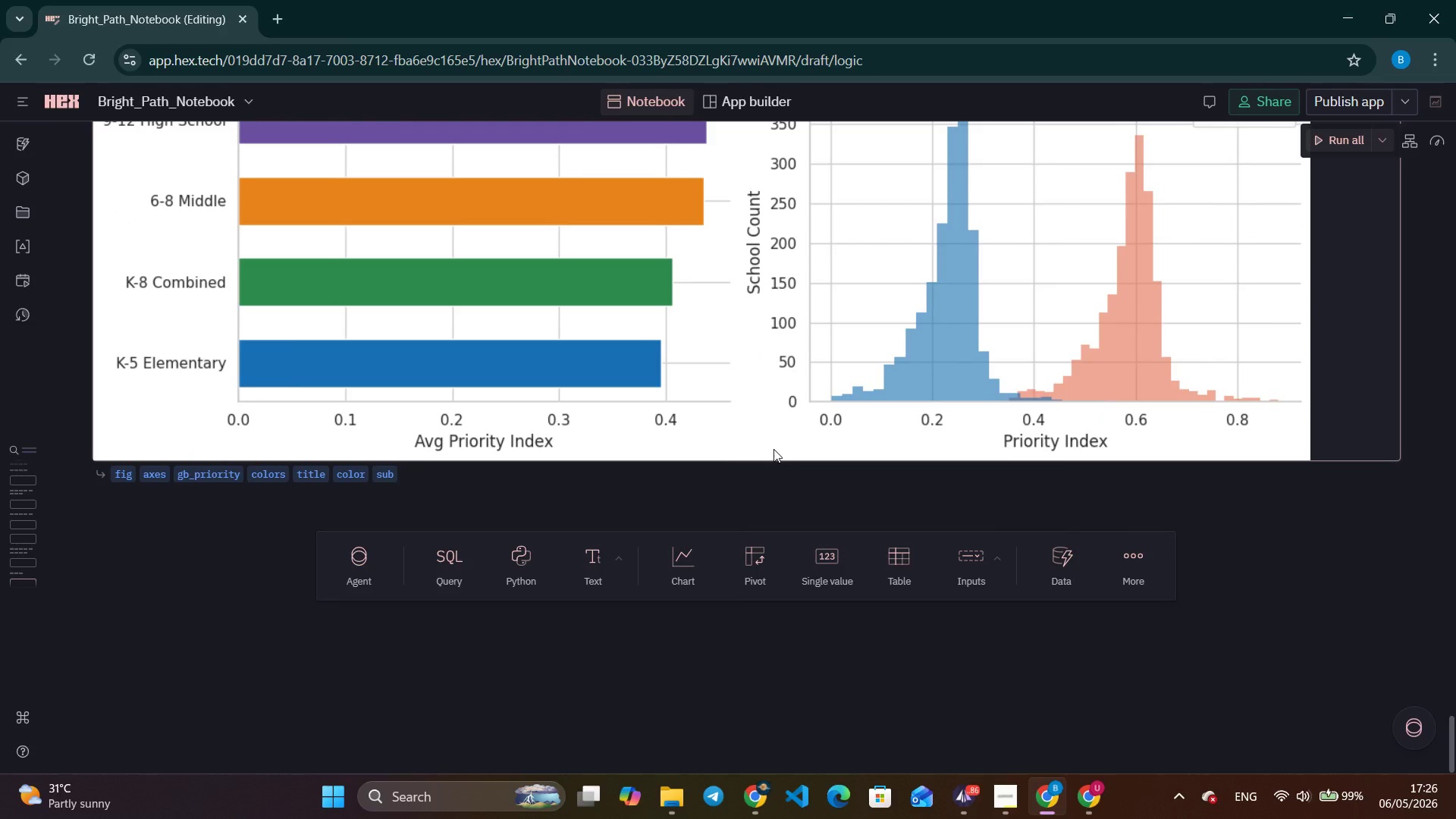 
scroll: coordinate [774, 449], scroll_direction: none, amount: 0.0
 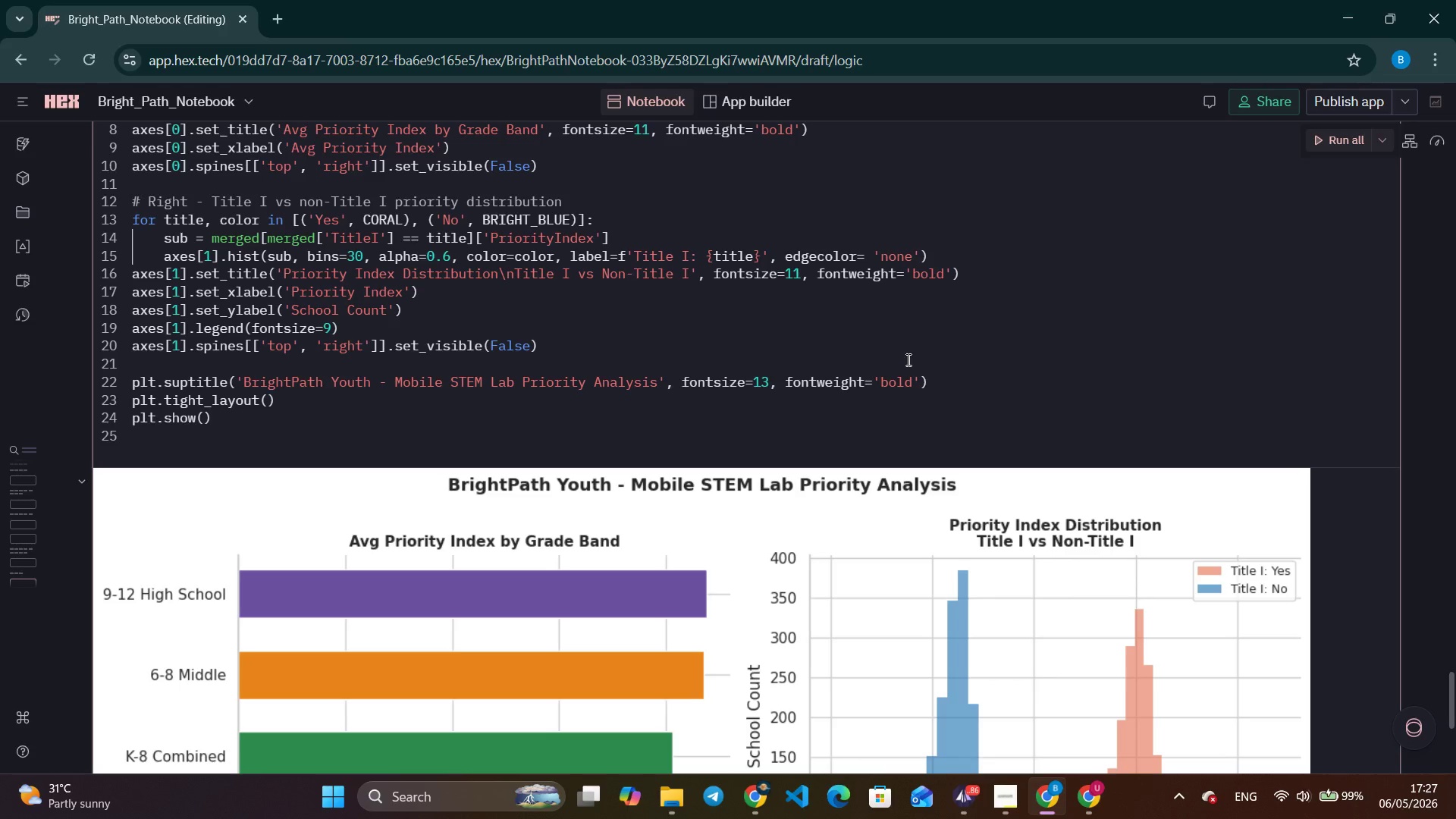 
wait(20.82)
 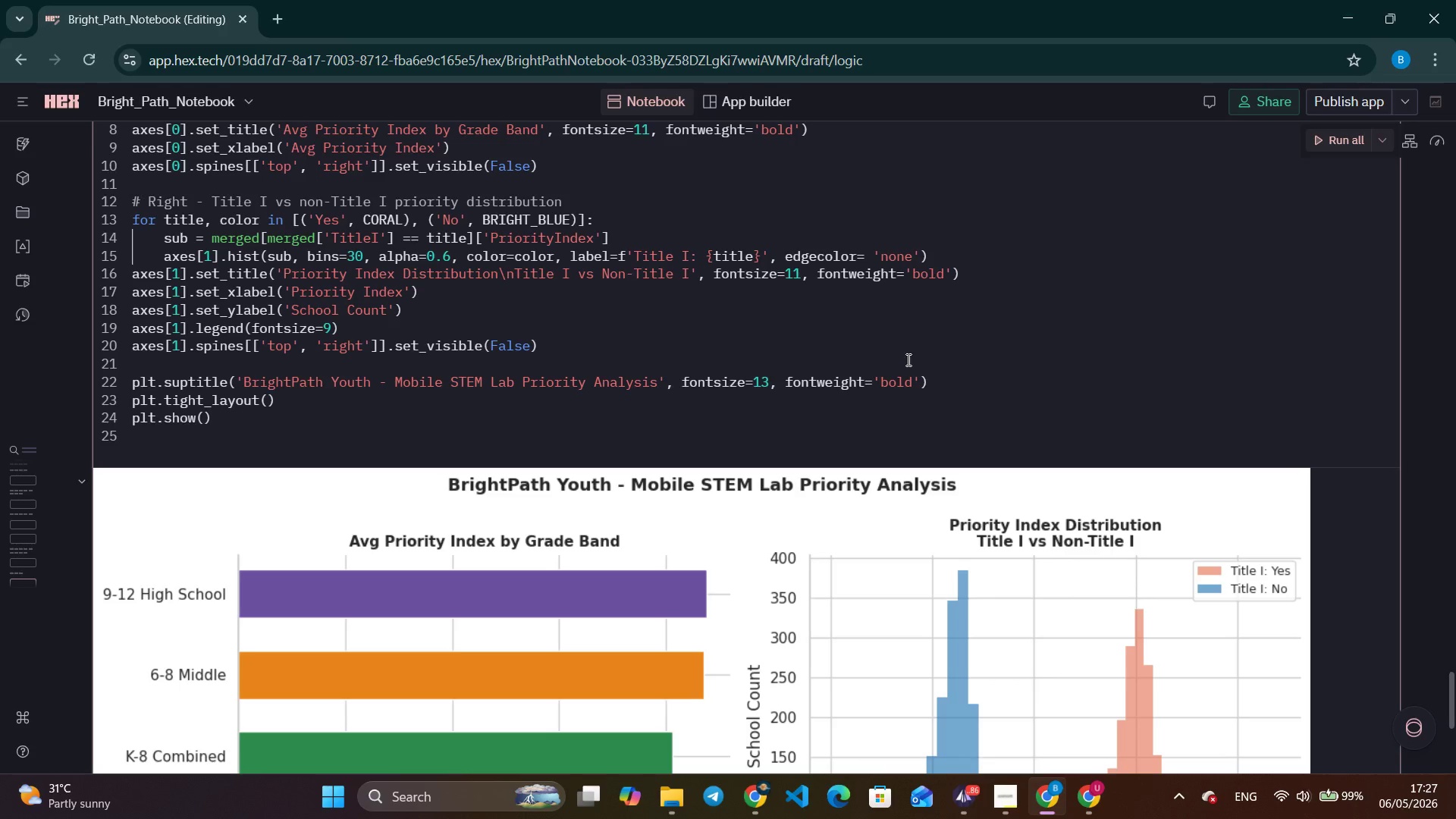 
scroll: coordinate [907, 359], scroll_direction: none, amount: 0.0
 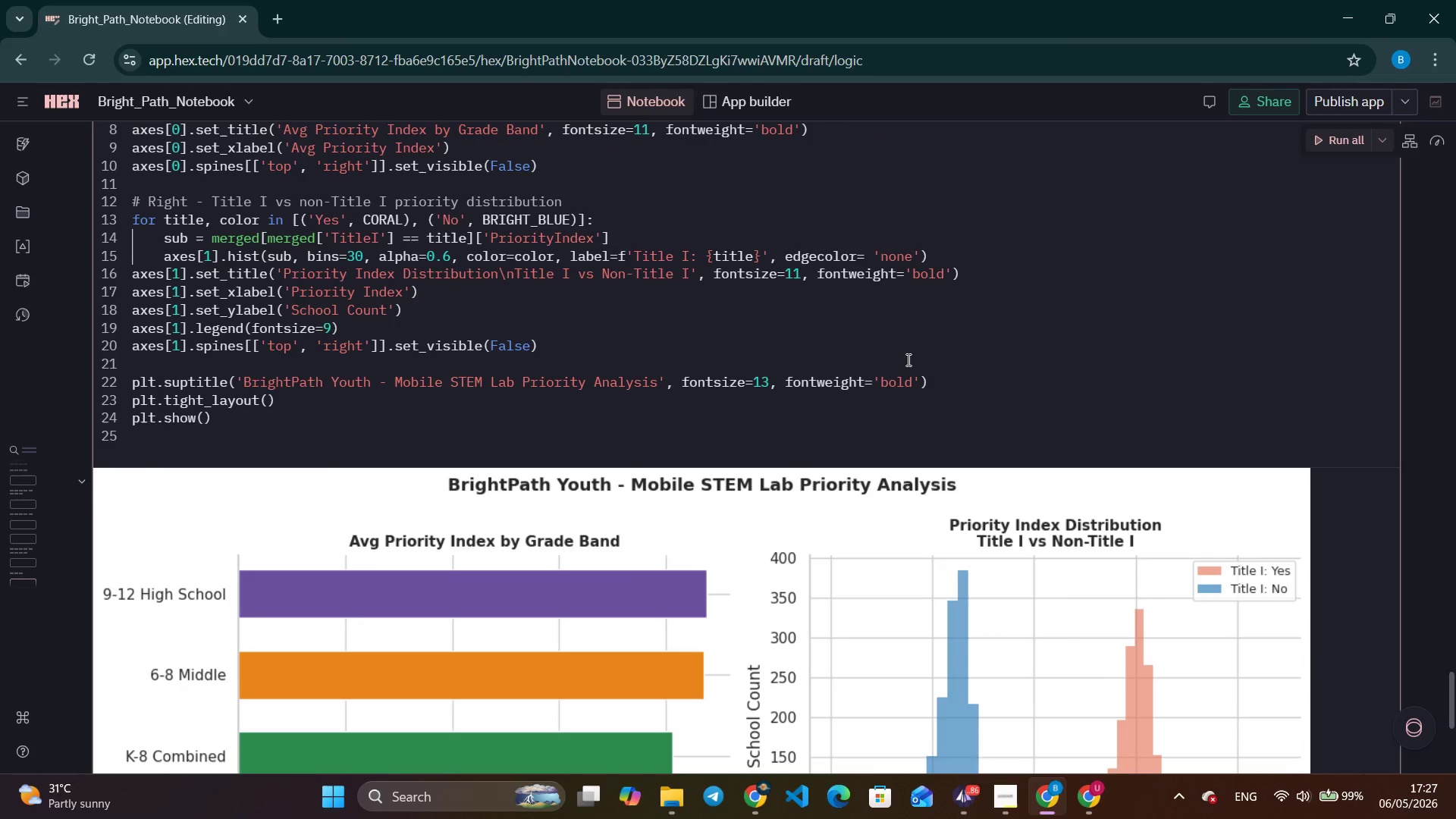 
wait(7.75)
 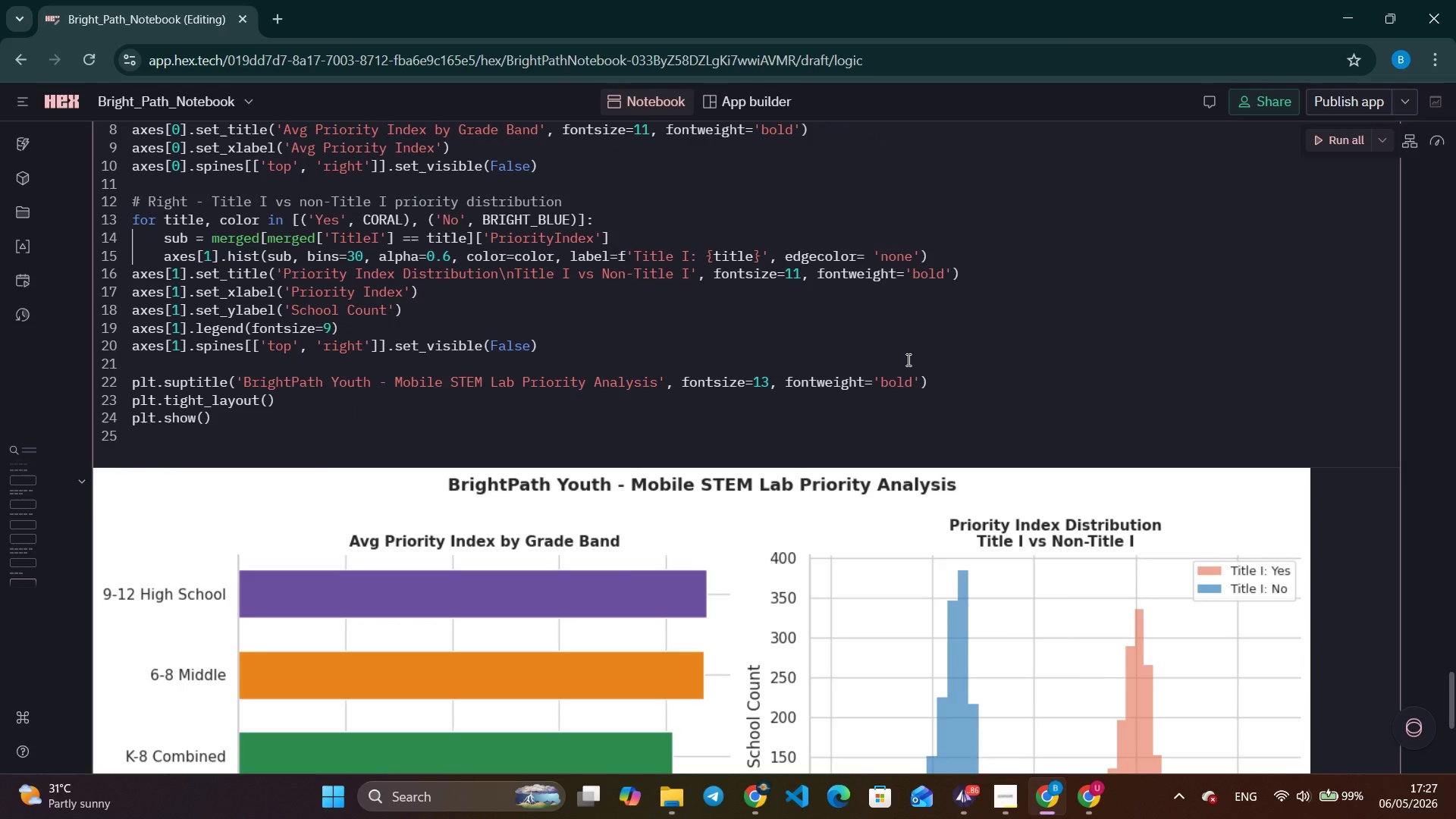 
scroll: coordinate [907, 359], scroll_direction: down, amount: 7.0
 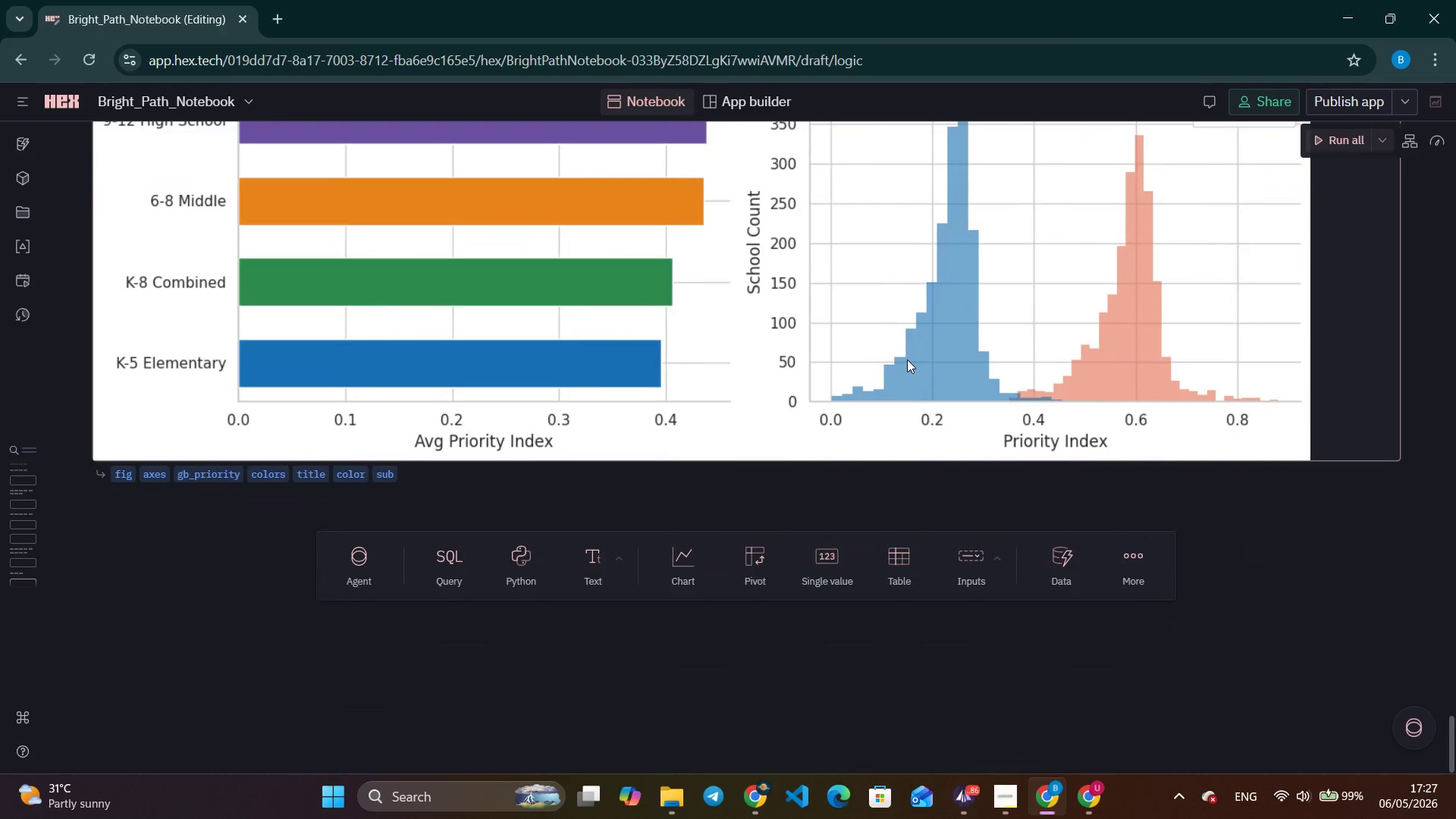 
scroll: coordinate [907, 359], scroll_direction: up, amount: 9.0
 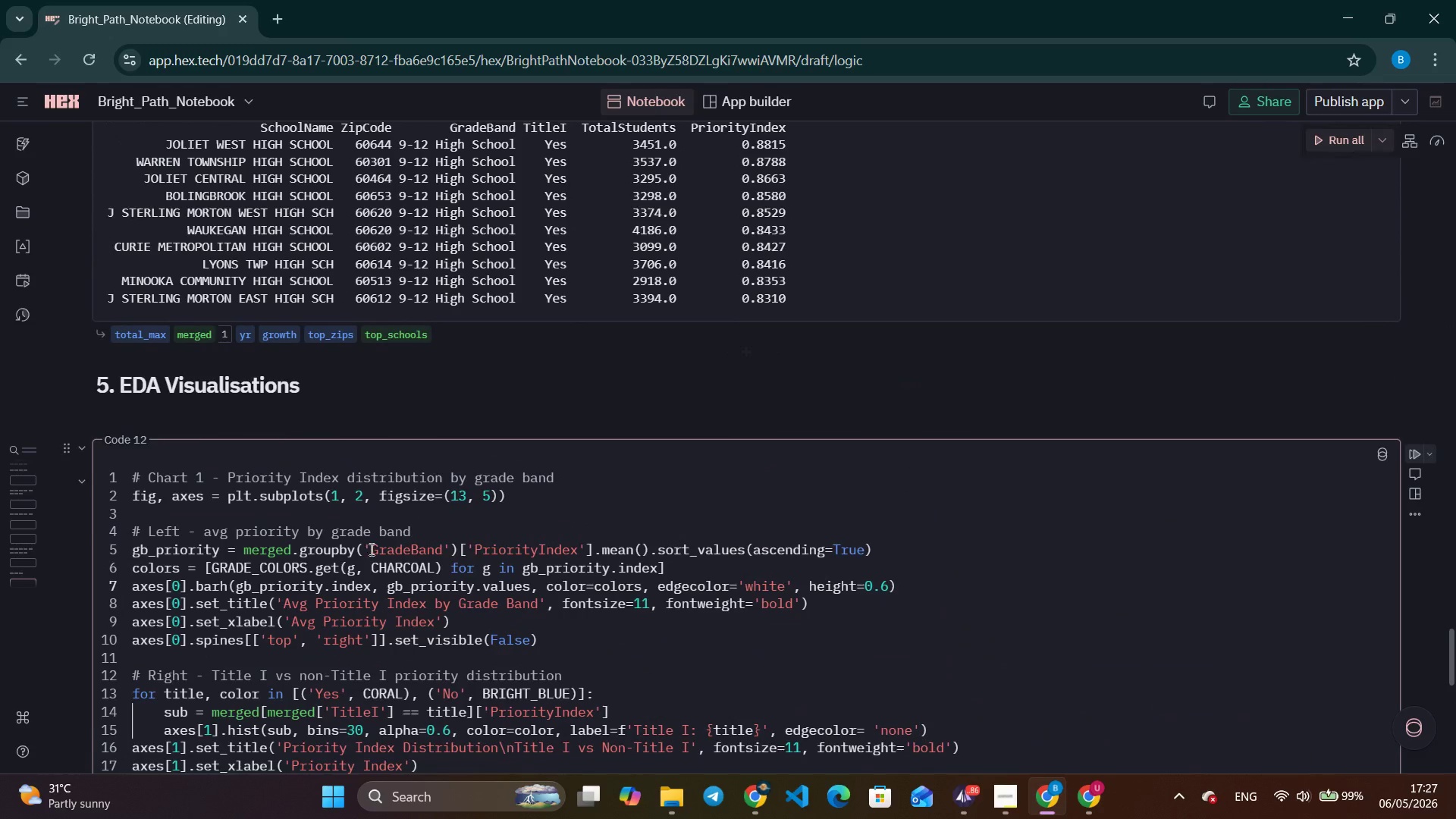 
scroll: coordinate [491, 576], scroll_direction: down, amount: 17.0
 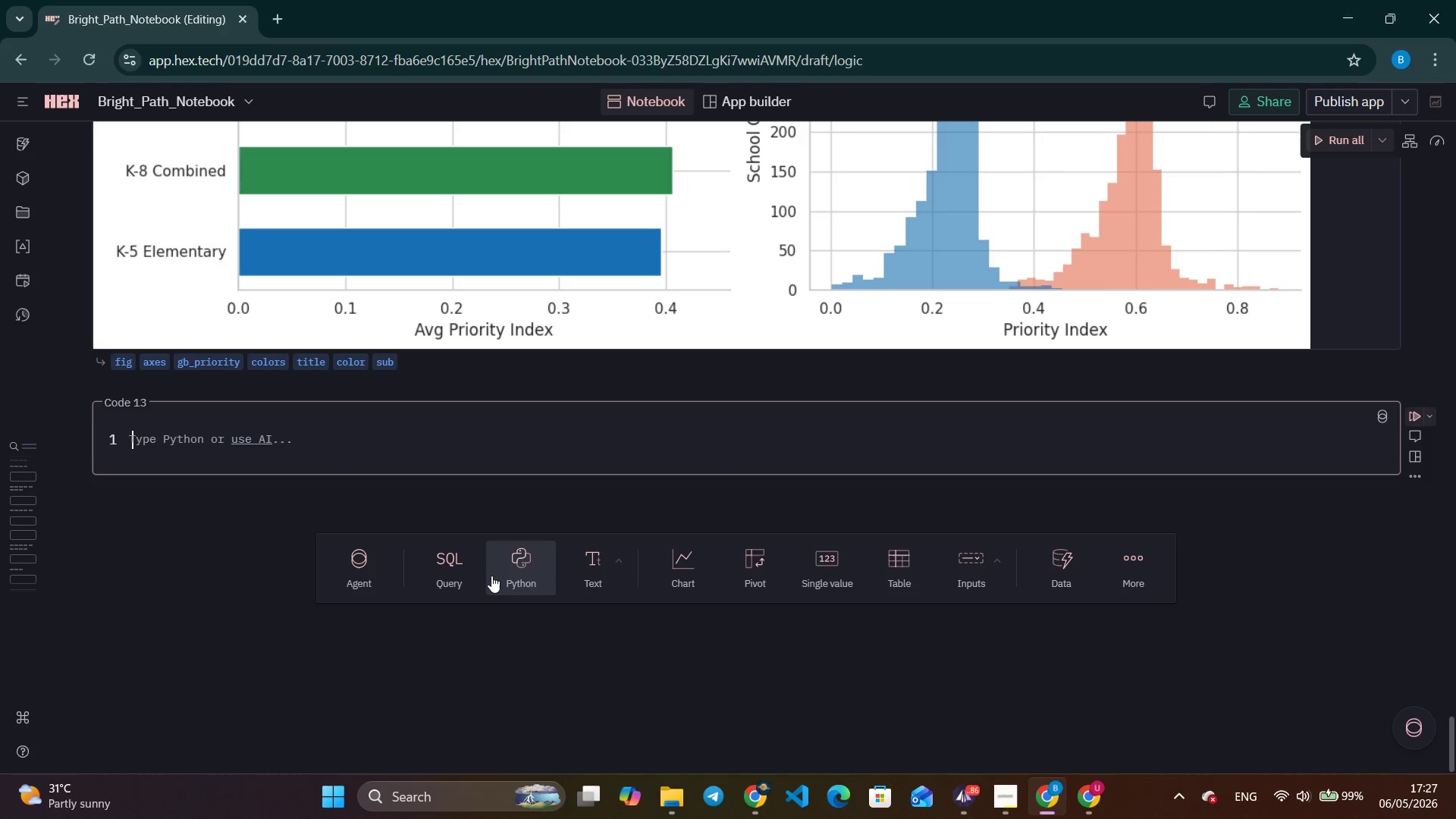 
wait(23.7)
 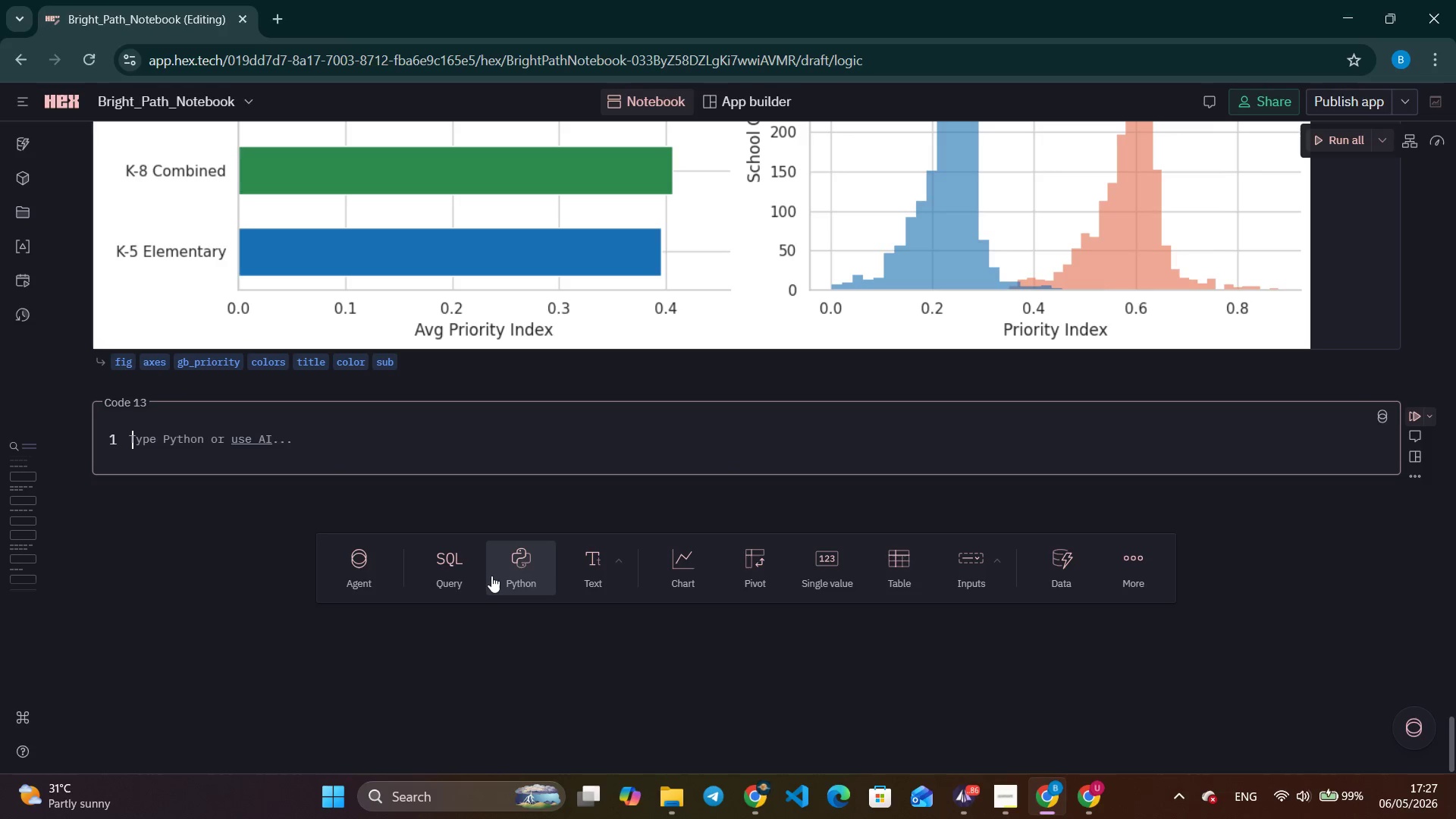 
scroll: coordinate [491, 576], scroll_direction: down, amount: 1.0
 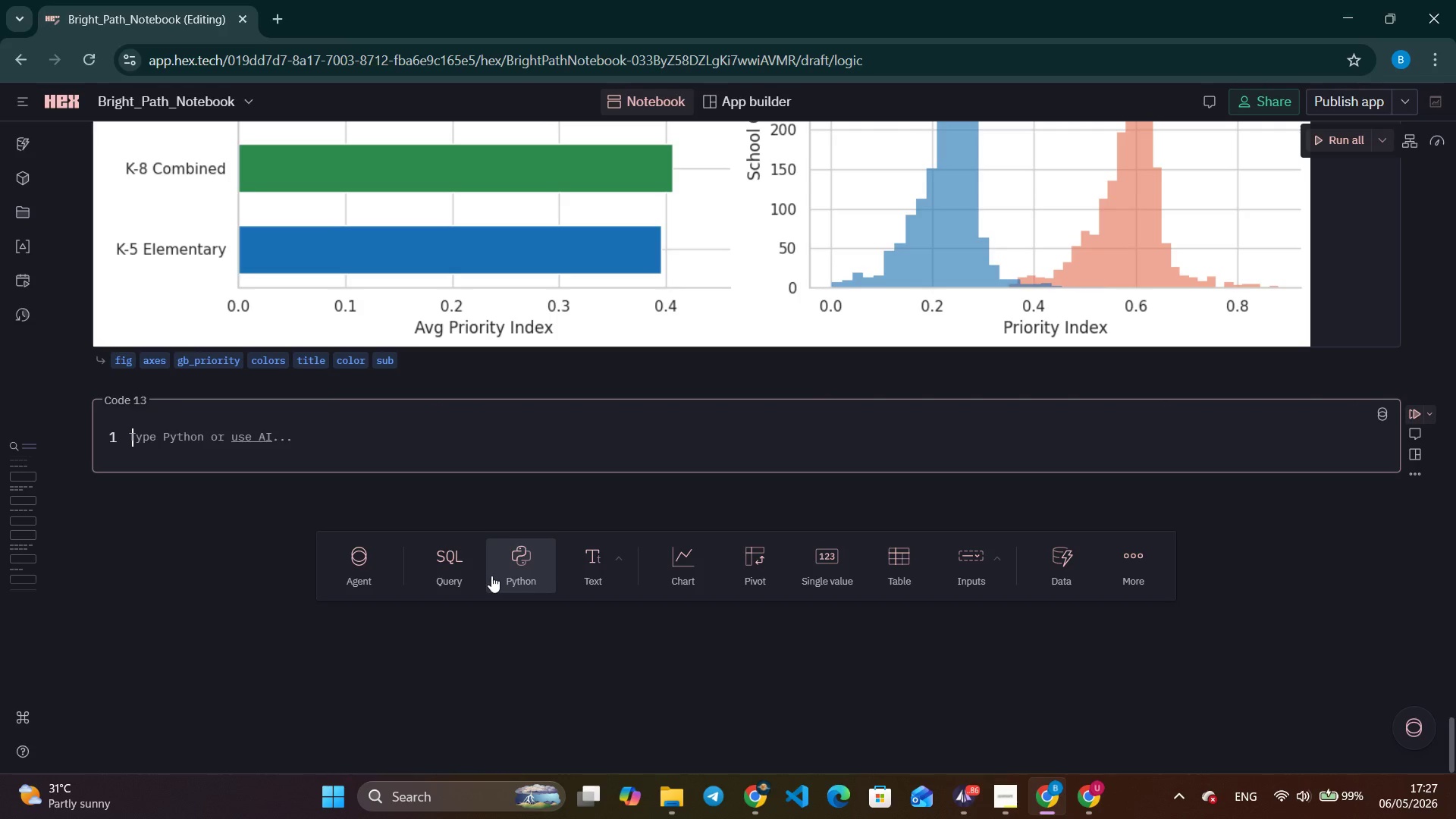 
wait(11.78)
 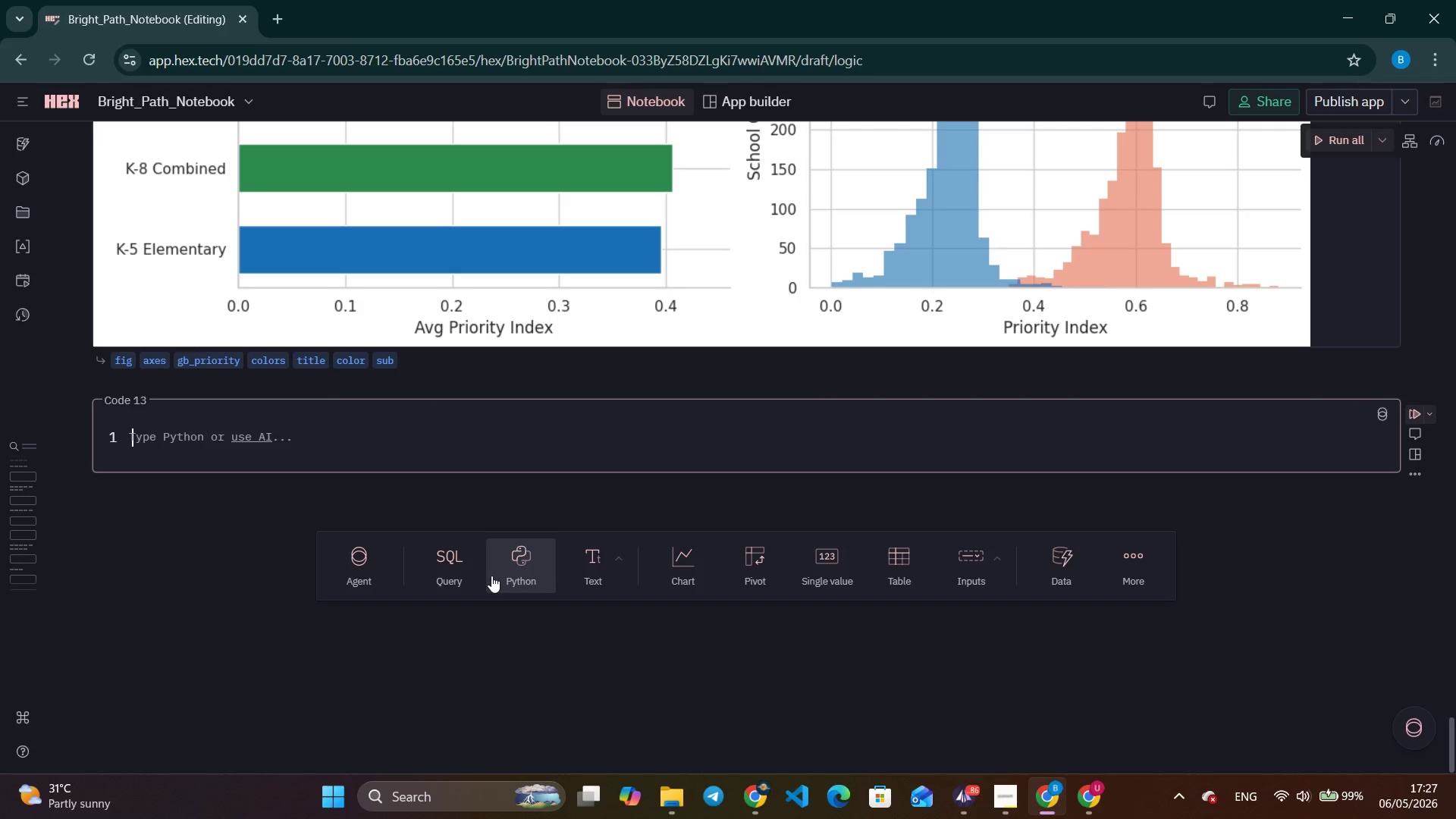 
scroll: coordinate [491, 576], scroll_direction: down, amount: 6.0
 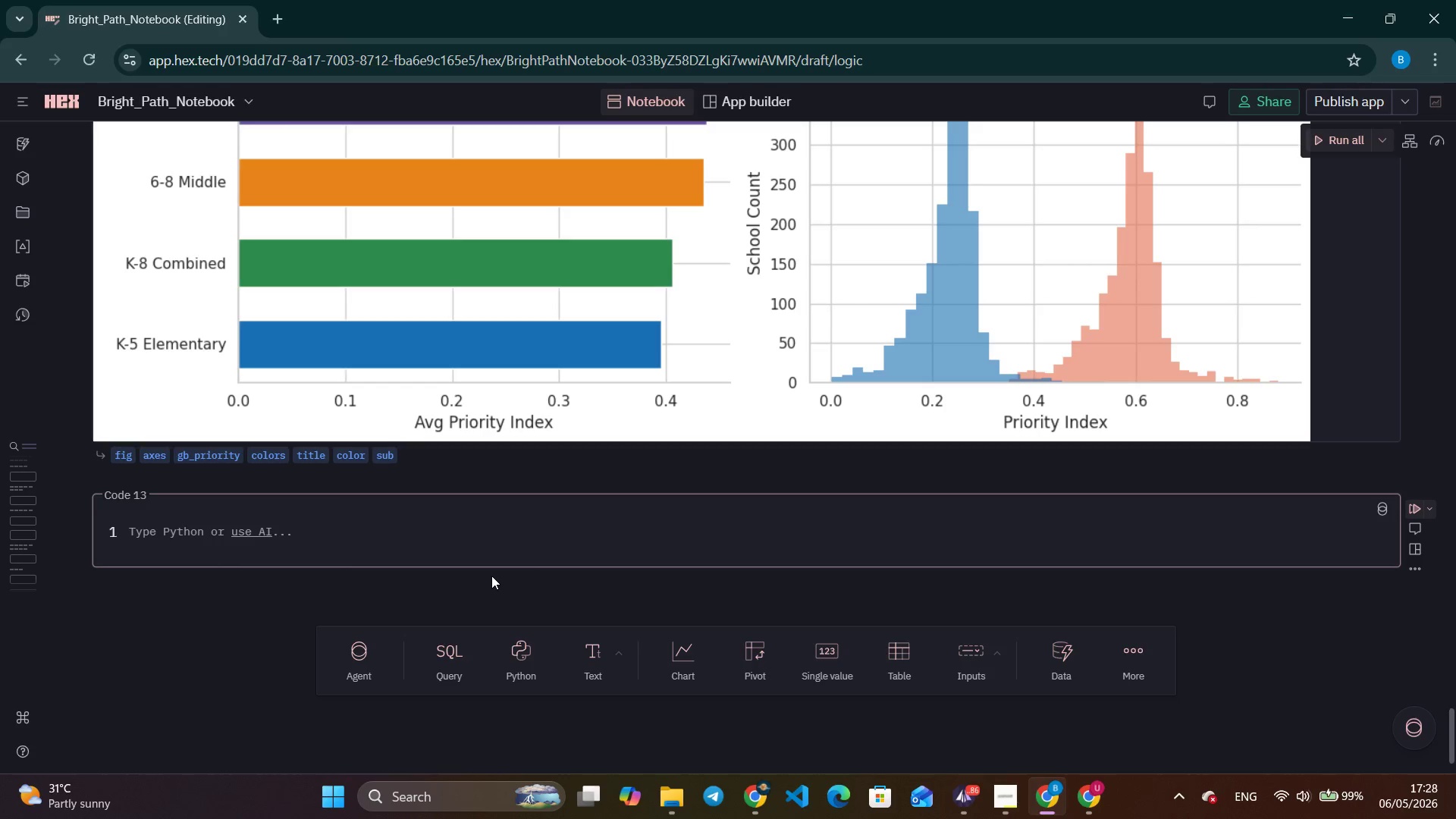 
wait(39.75)
 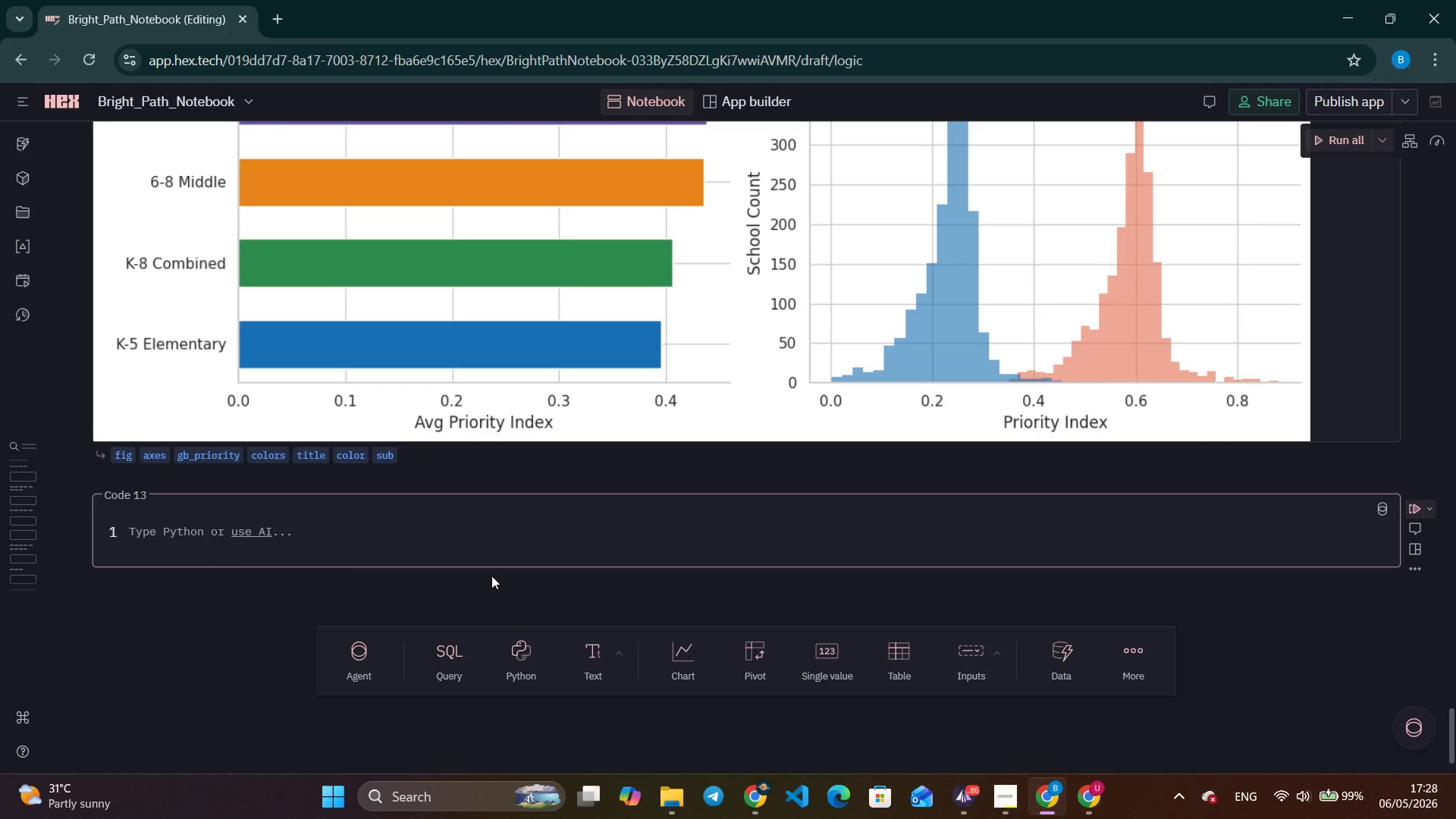 
scroll: coordinate [485, 612], scroll_direction: down, amount: 2.0
 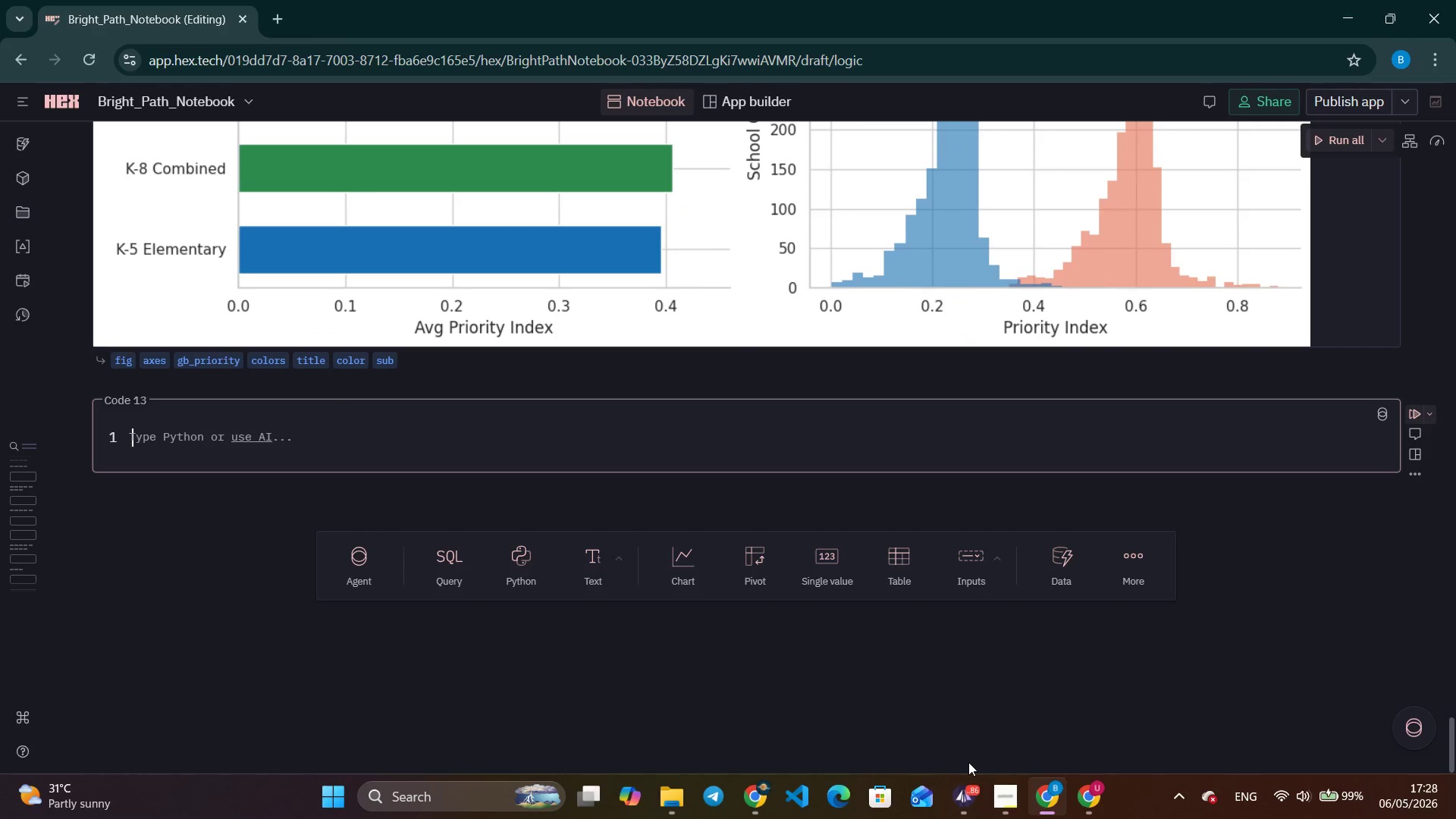 
left_click([968, 797])
 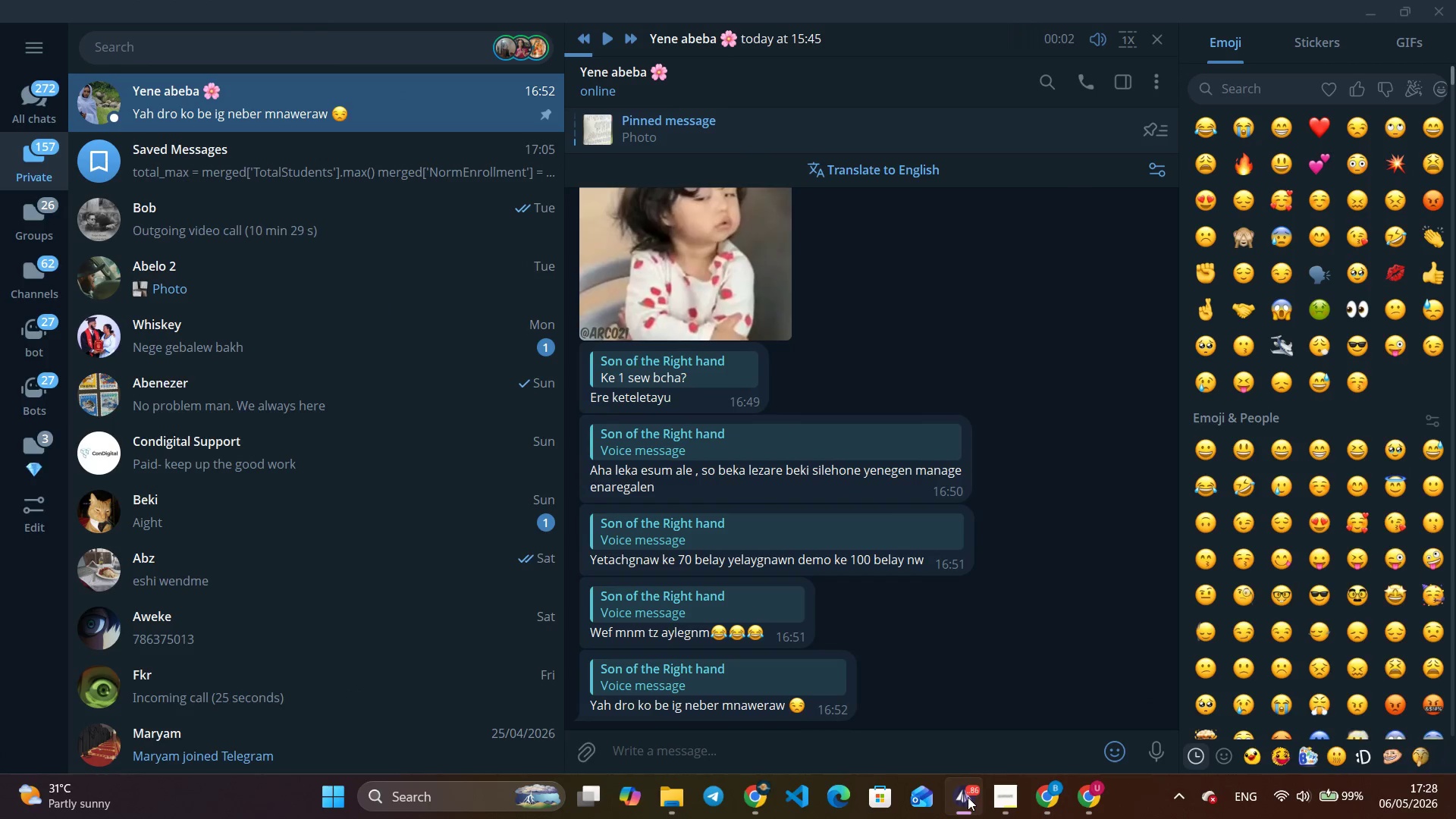 
left_click([968, 797])
 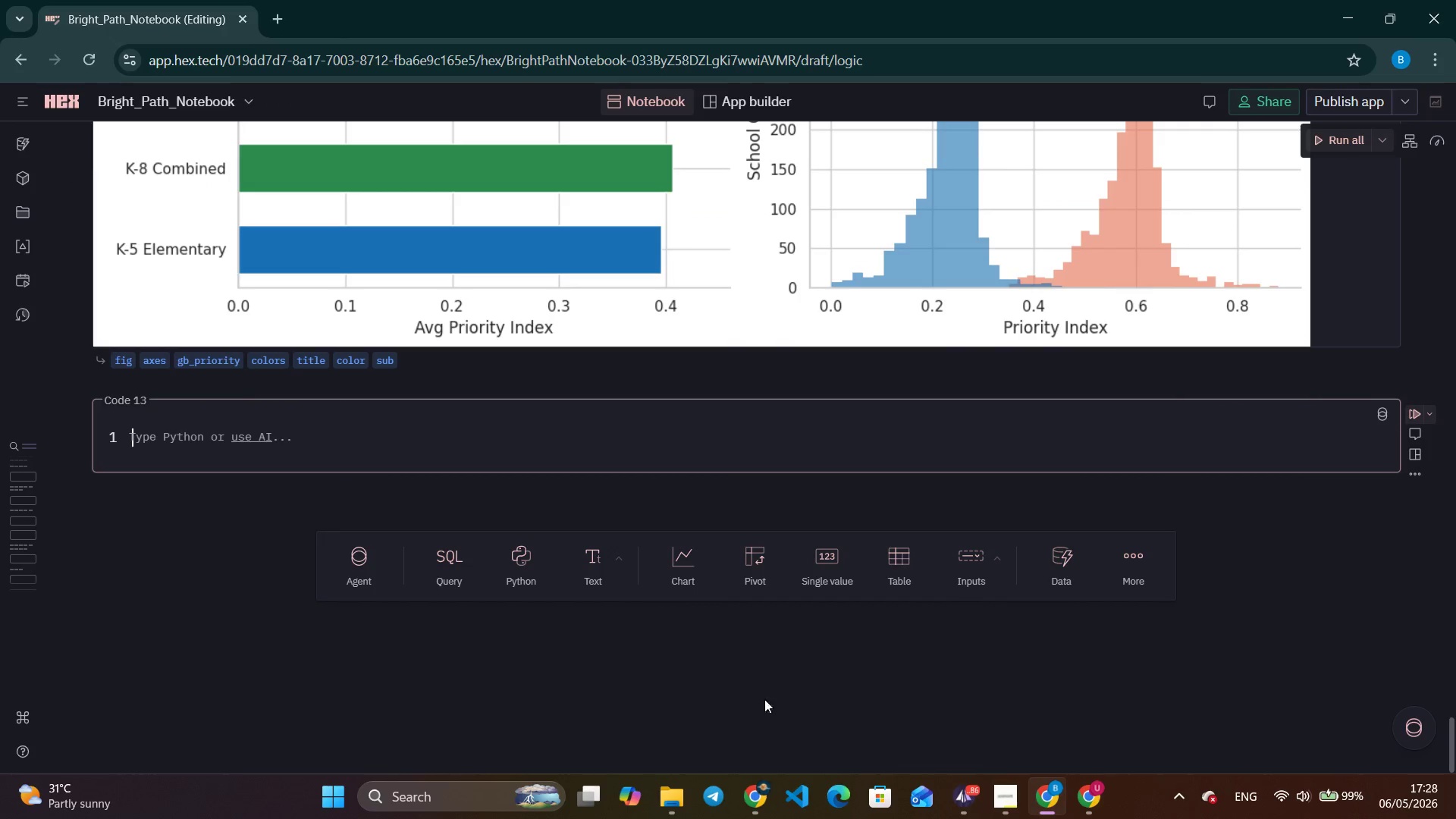 
scroll: coordinate [772, 604], scroll_direction: down, amount: 1.0
 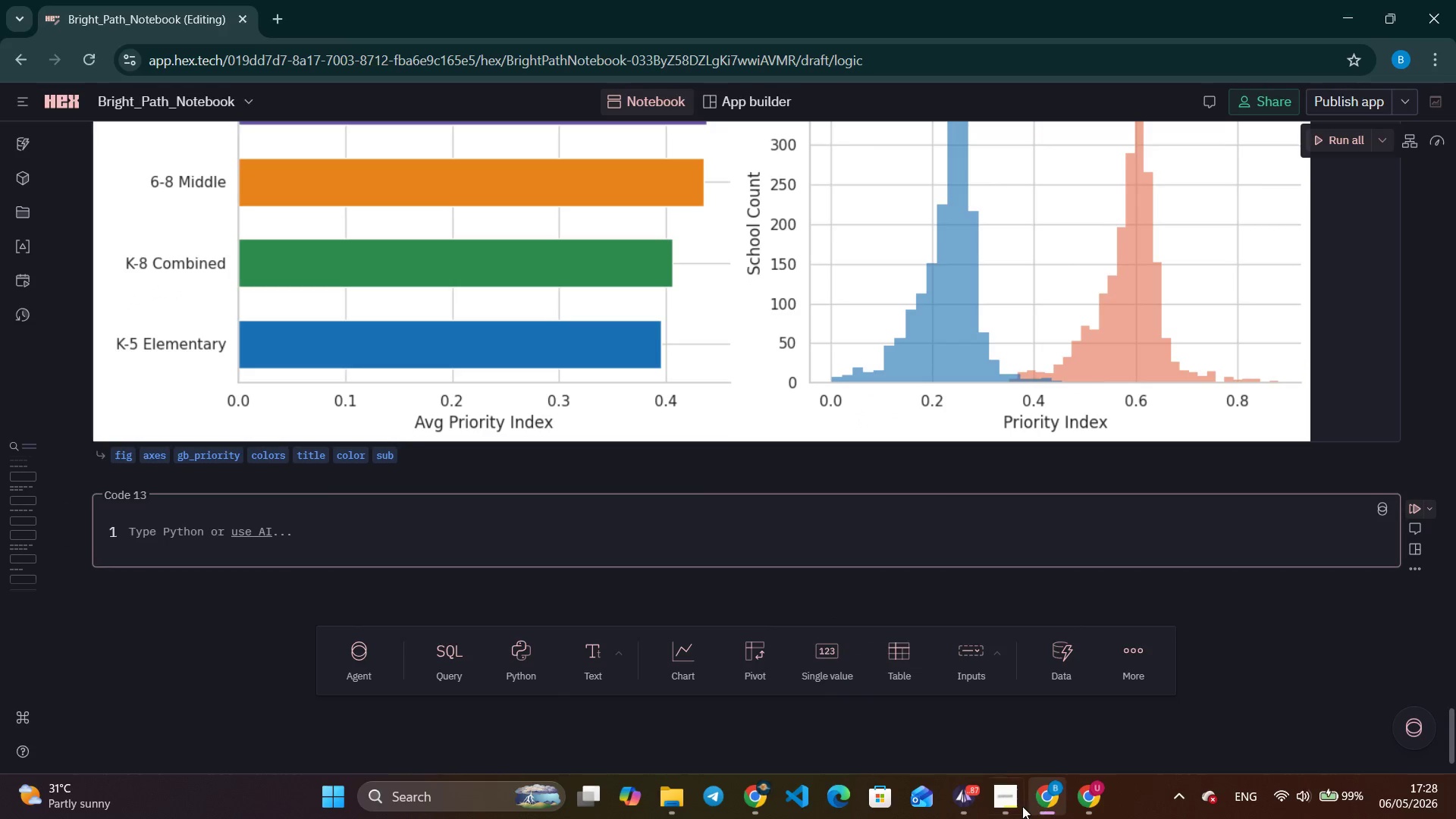 
left_click([1020, 808])